 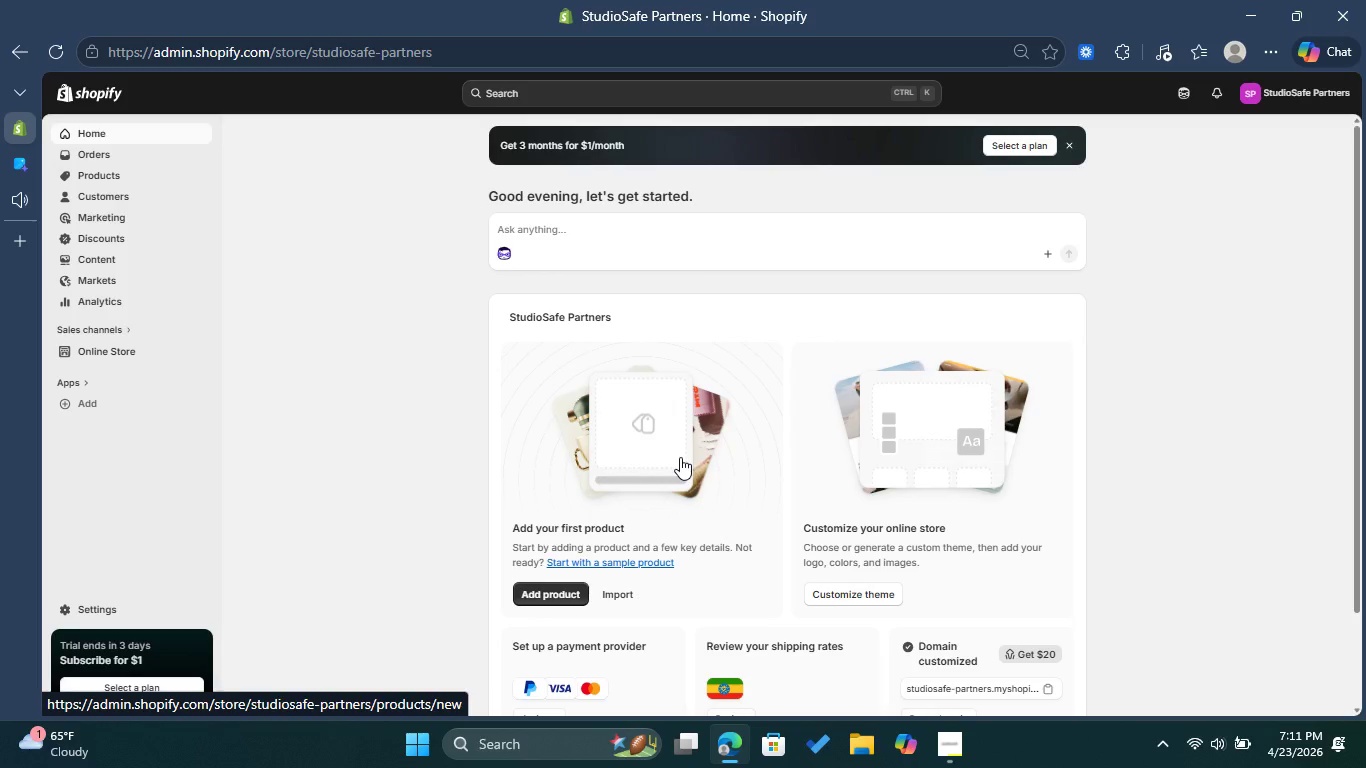 
left_click([116, 169])
 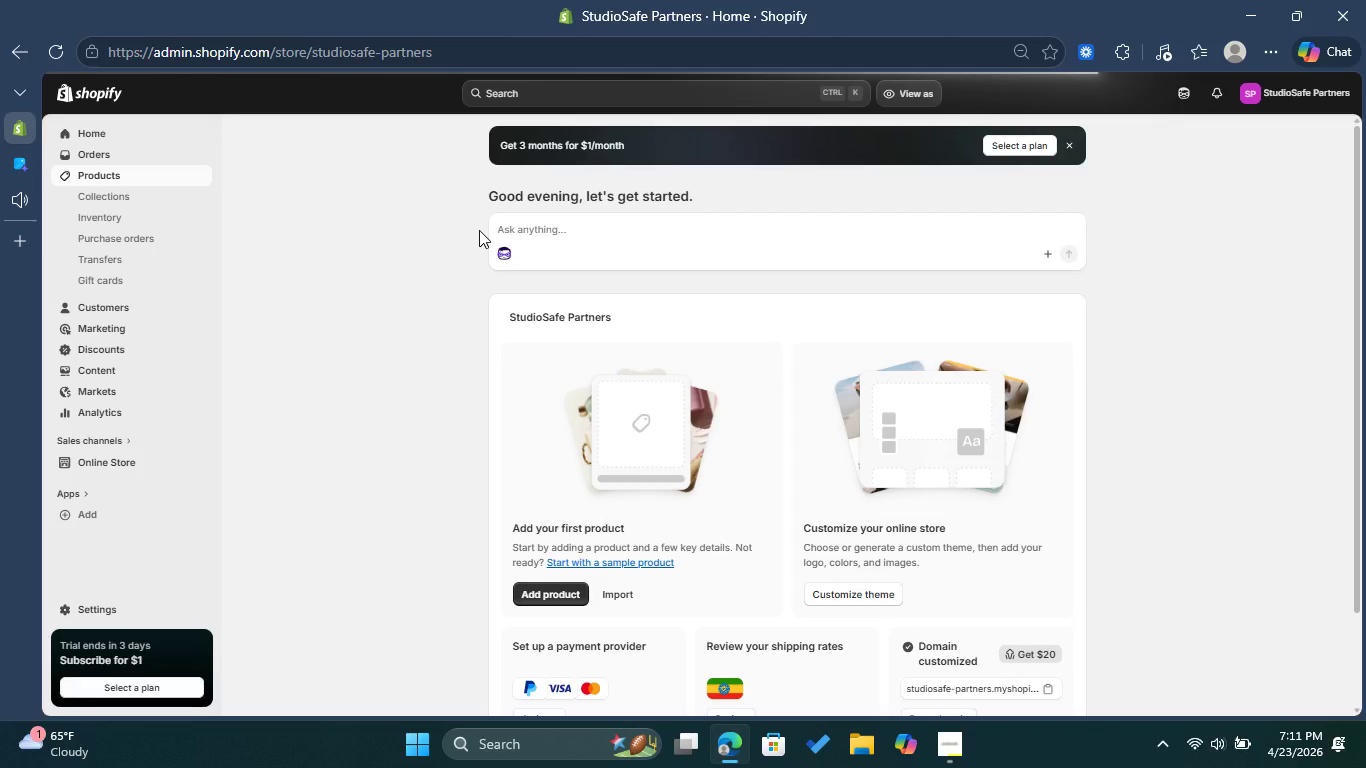 
wait(9.39)
 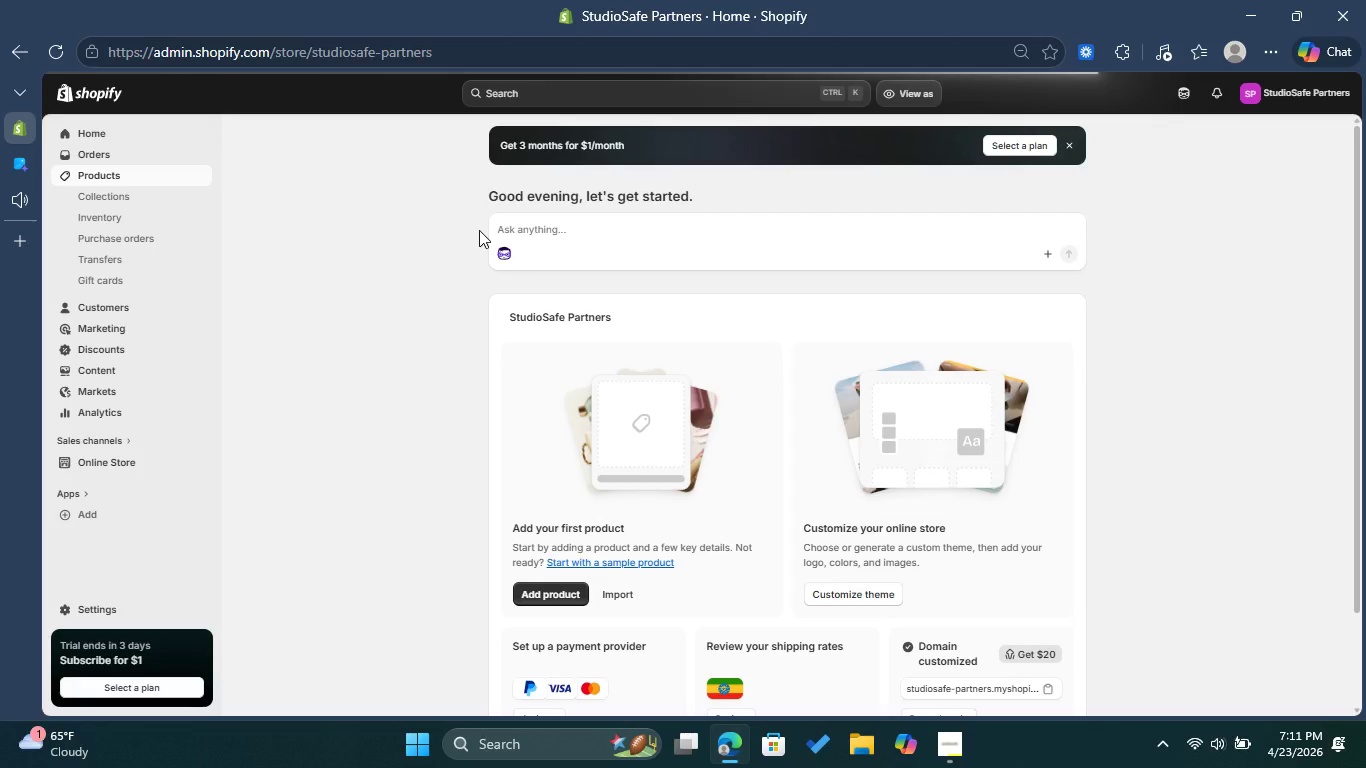 
left_click([479, 279])
 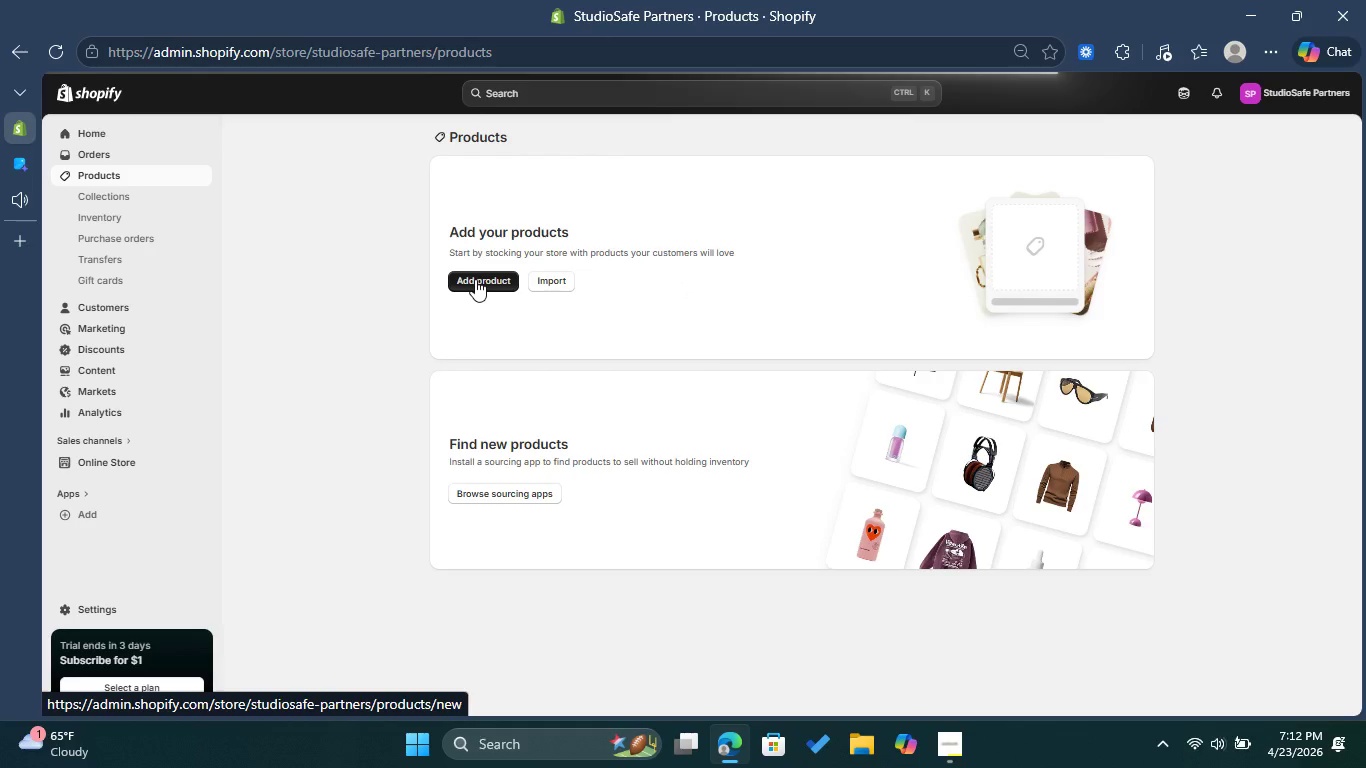 
wait(9.31)
 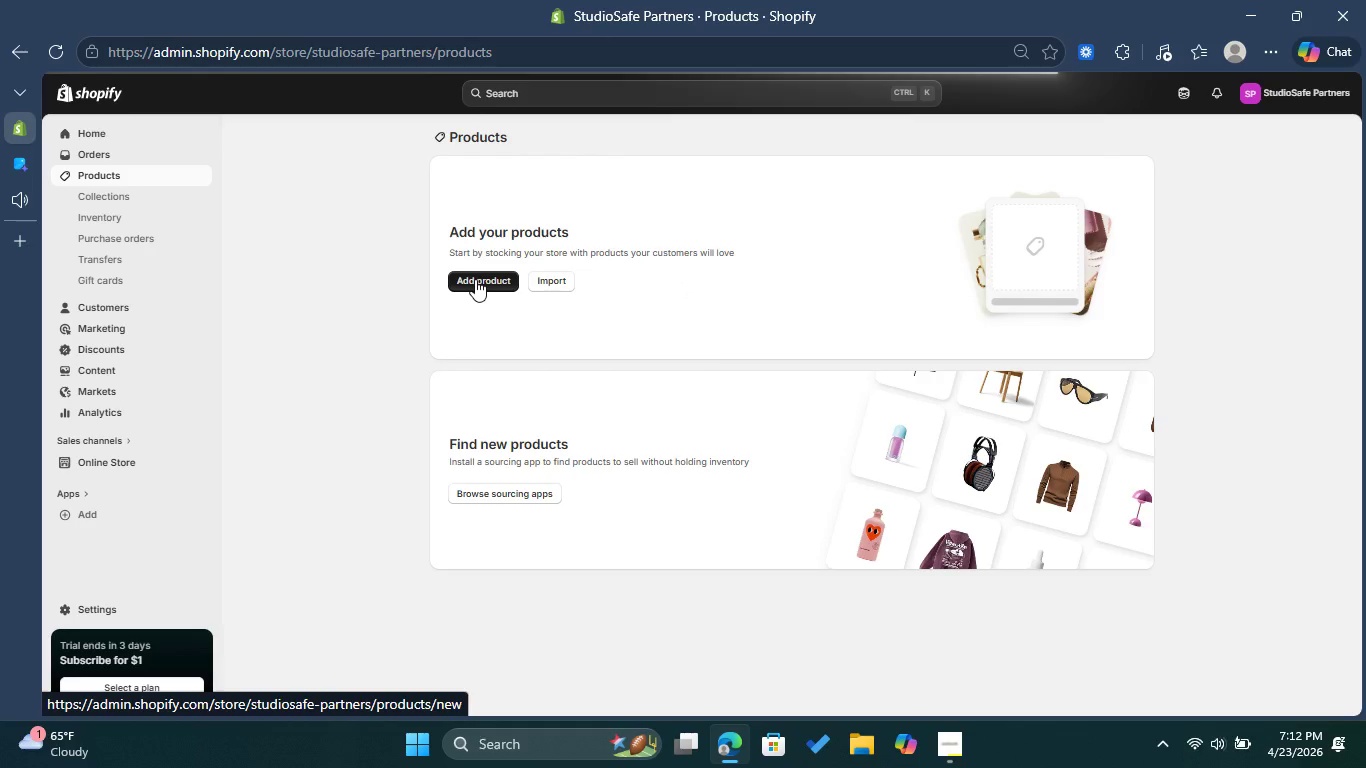 
double_click([559, 194])
 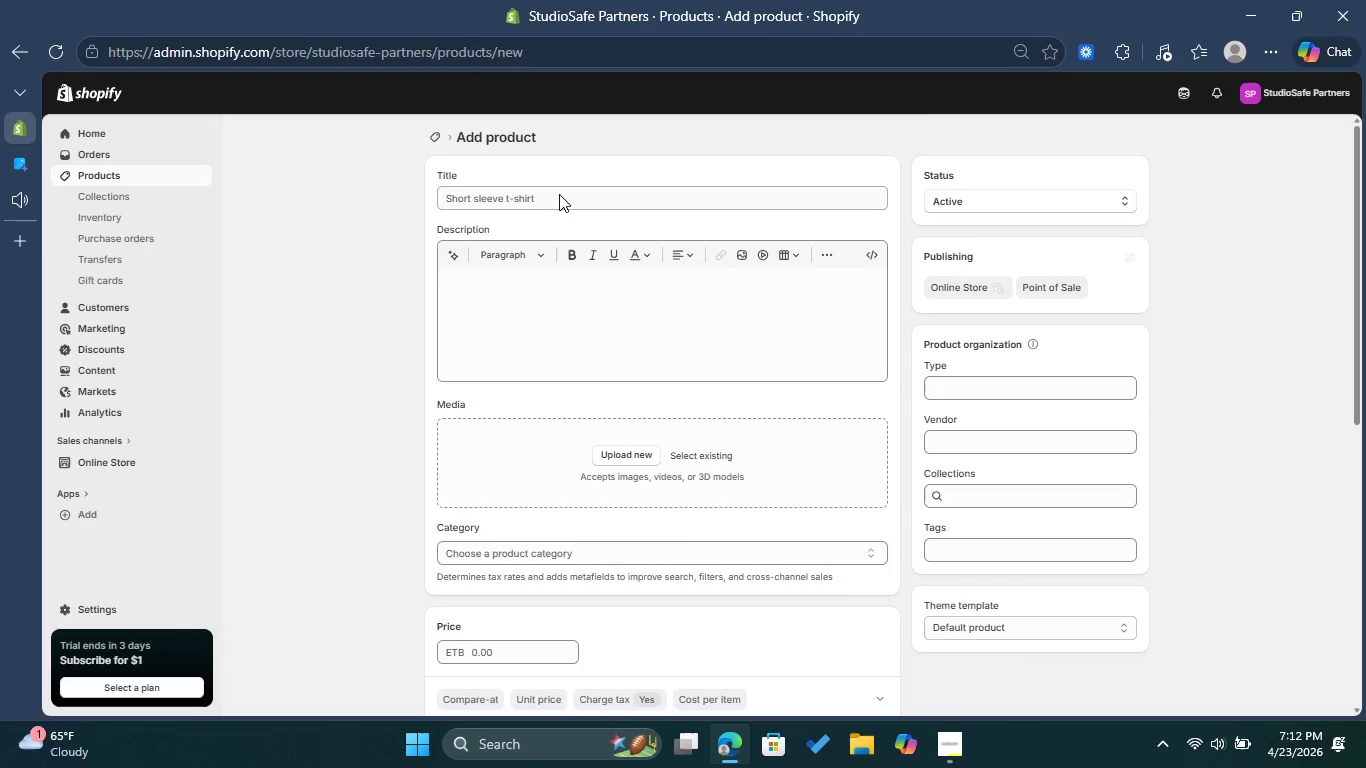 
left_click([559, 194])
 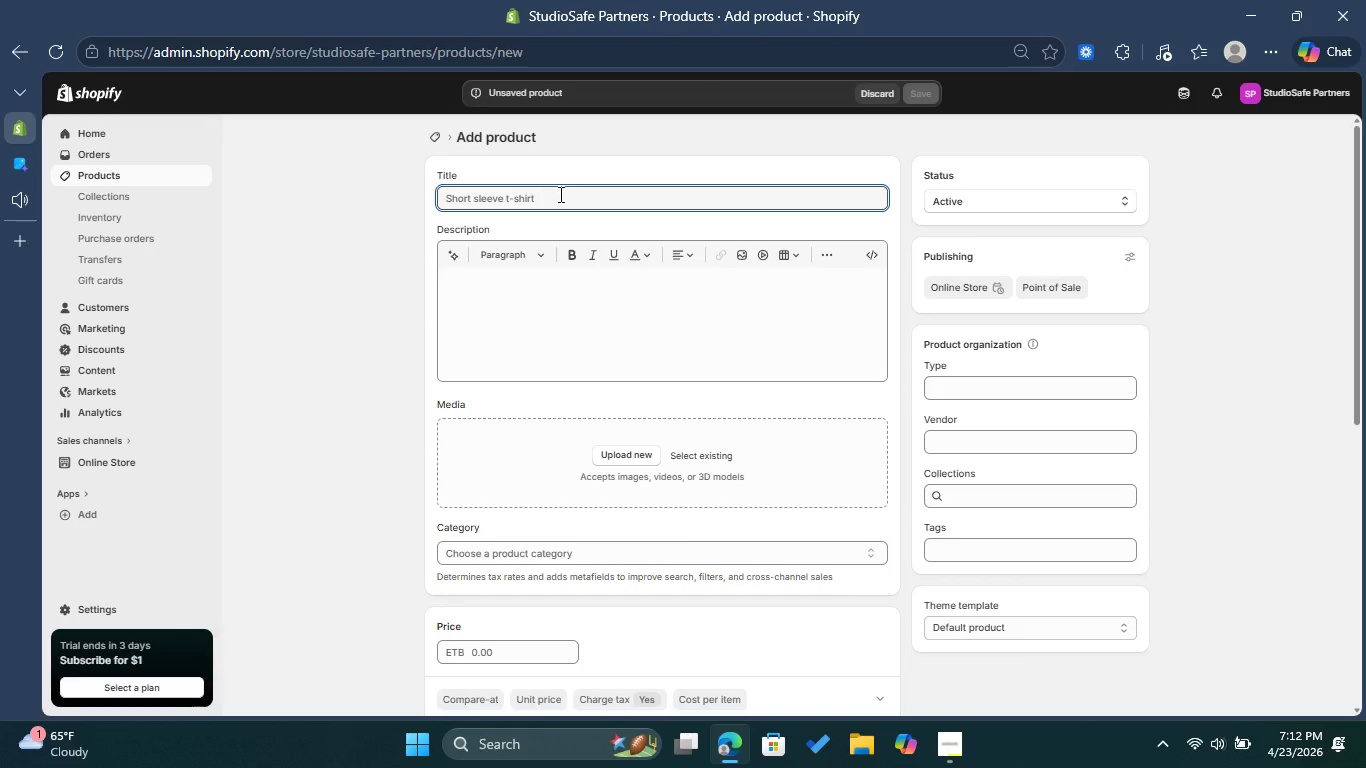 
type(Master Gaffer Safety Kit )
 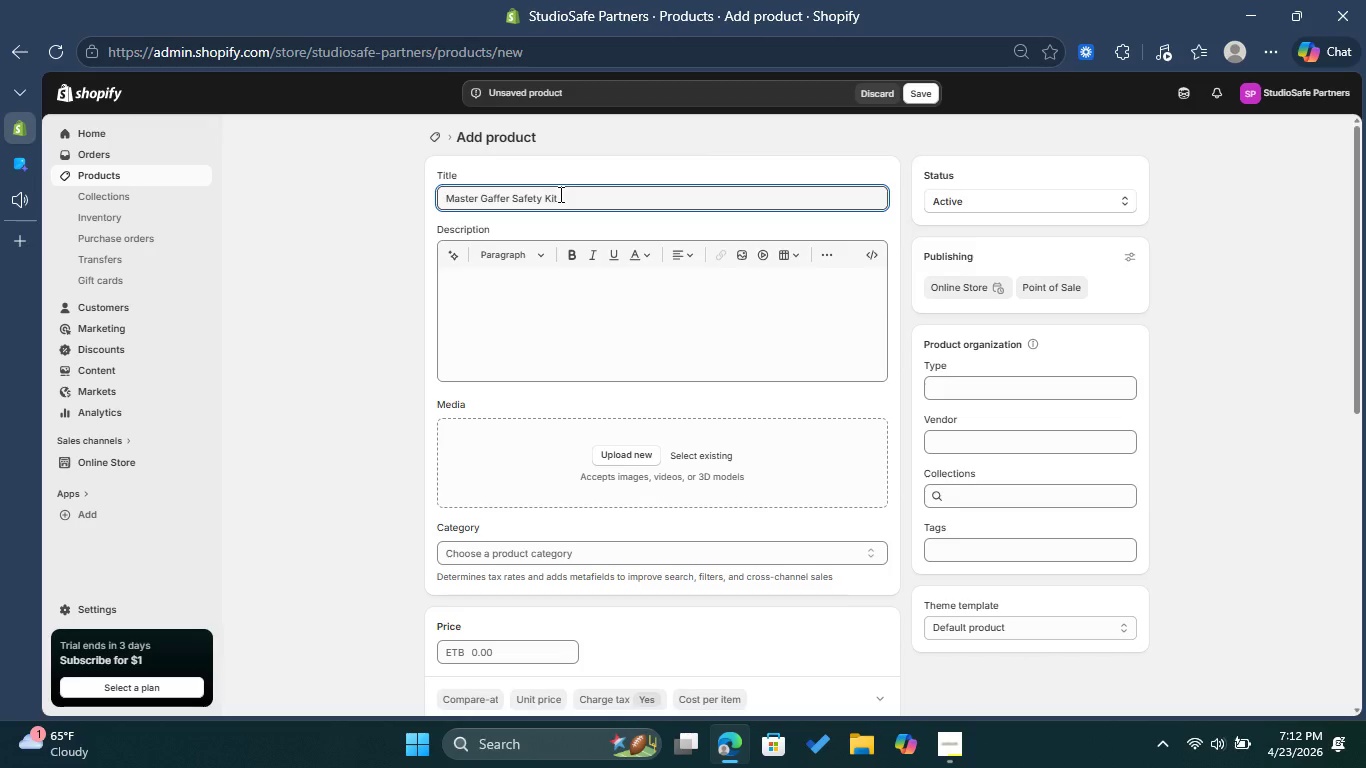 
left_click([540, 277])
 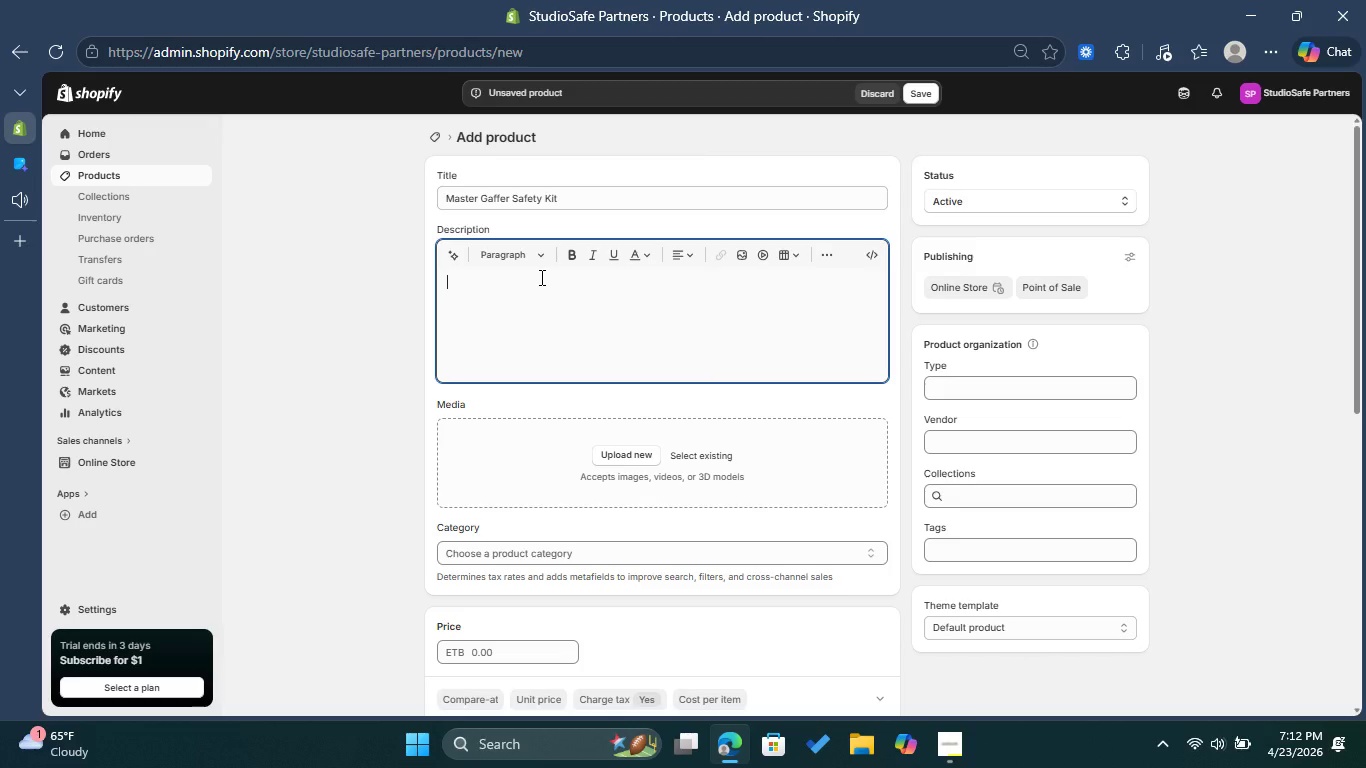 
left_click([540, 246])
 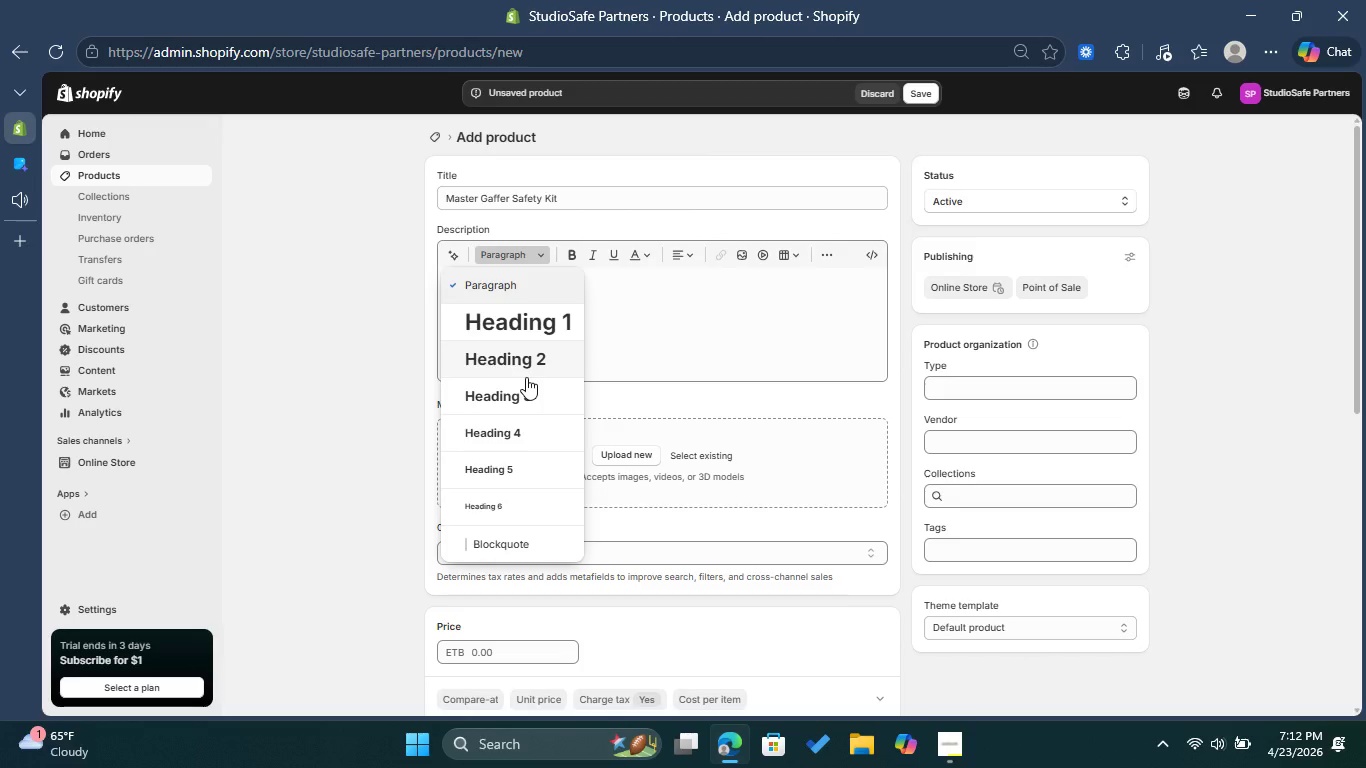 
left_click([525, 388])
 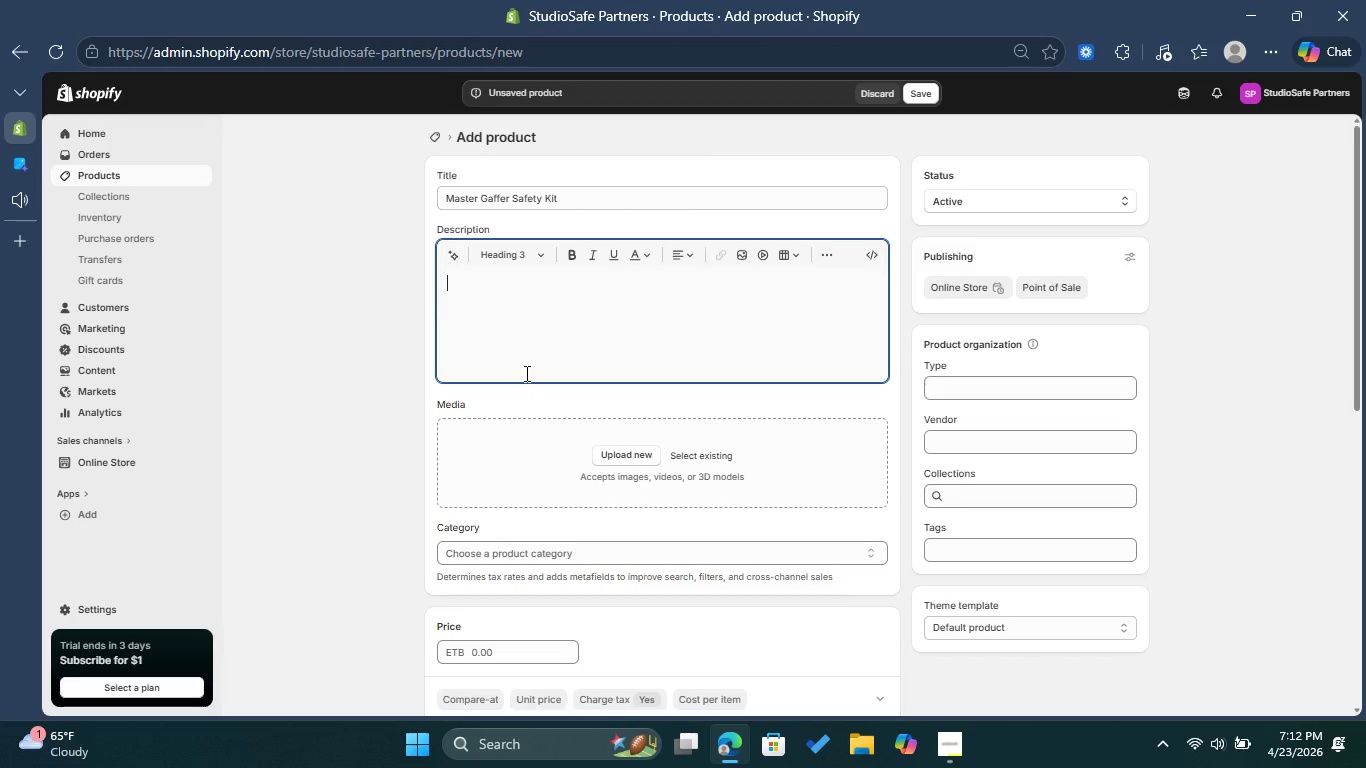 
type(Overview )
 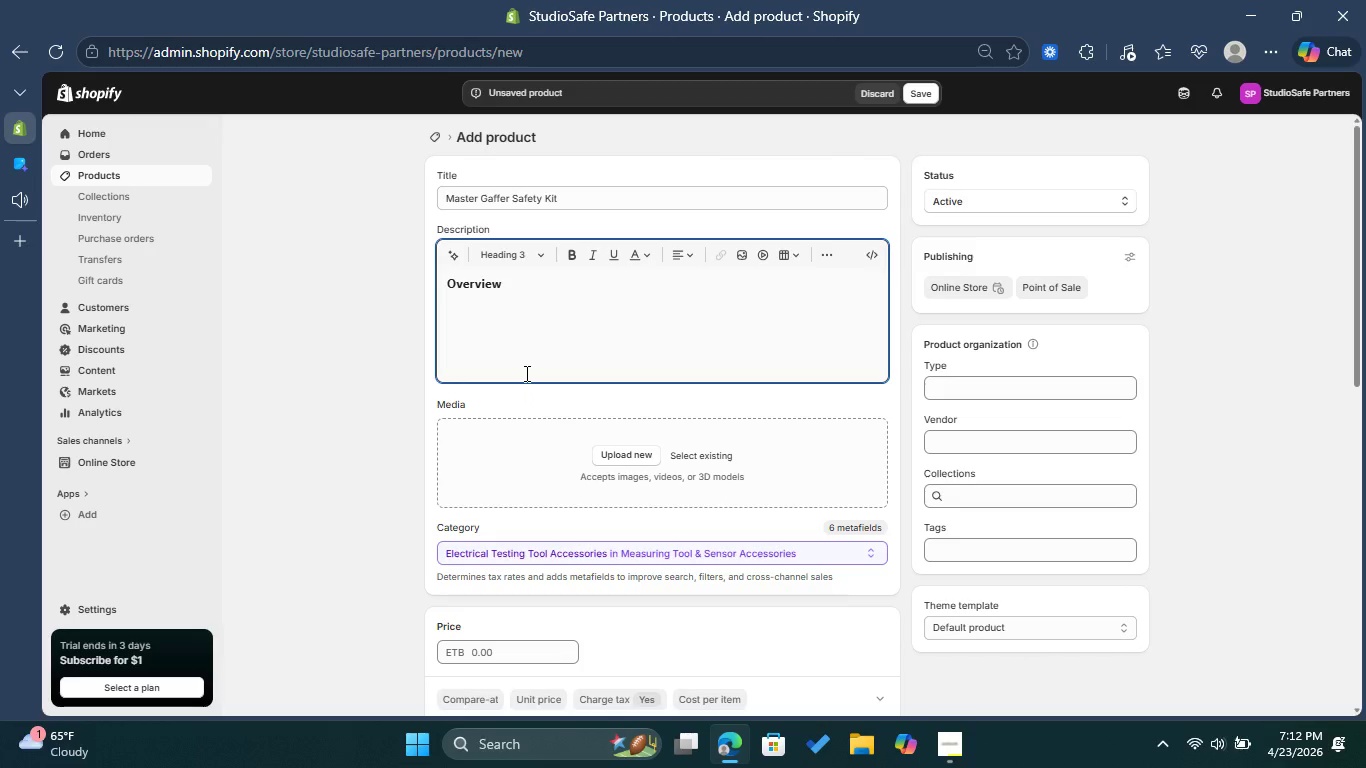 
key(Enter)
 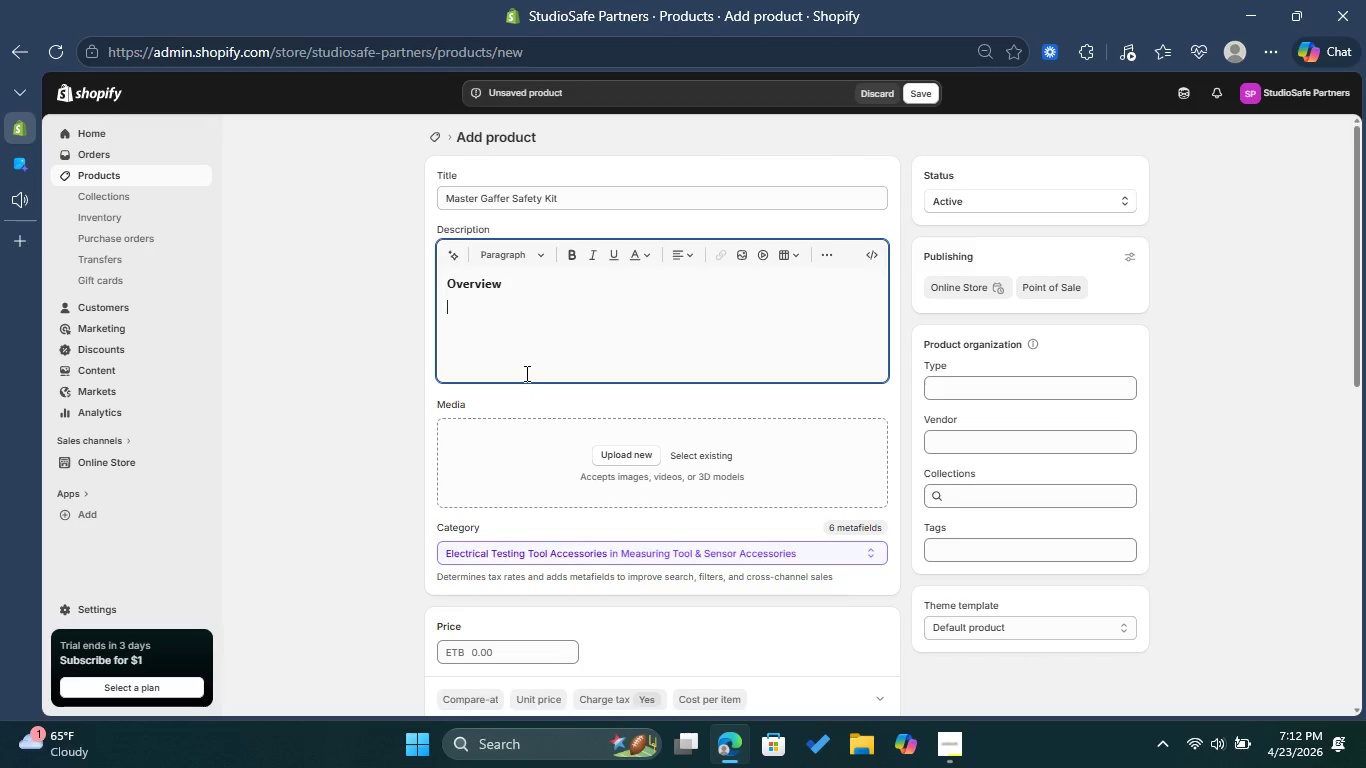 
type(Complete safety for high-intensity )
 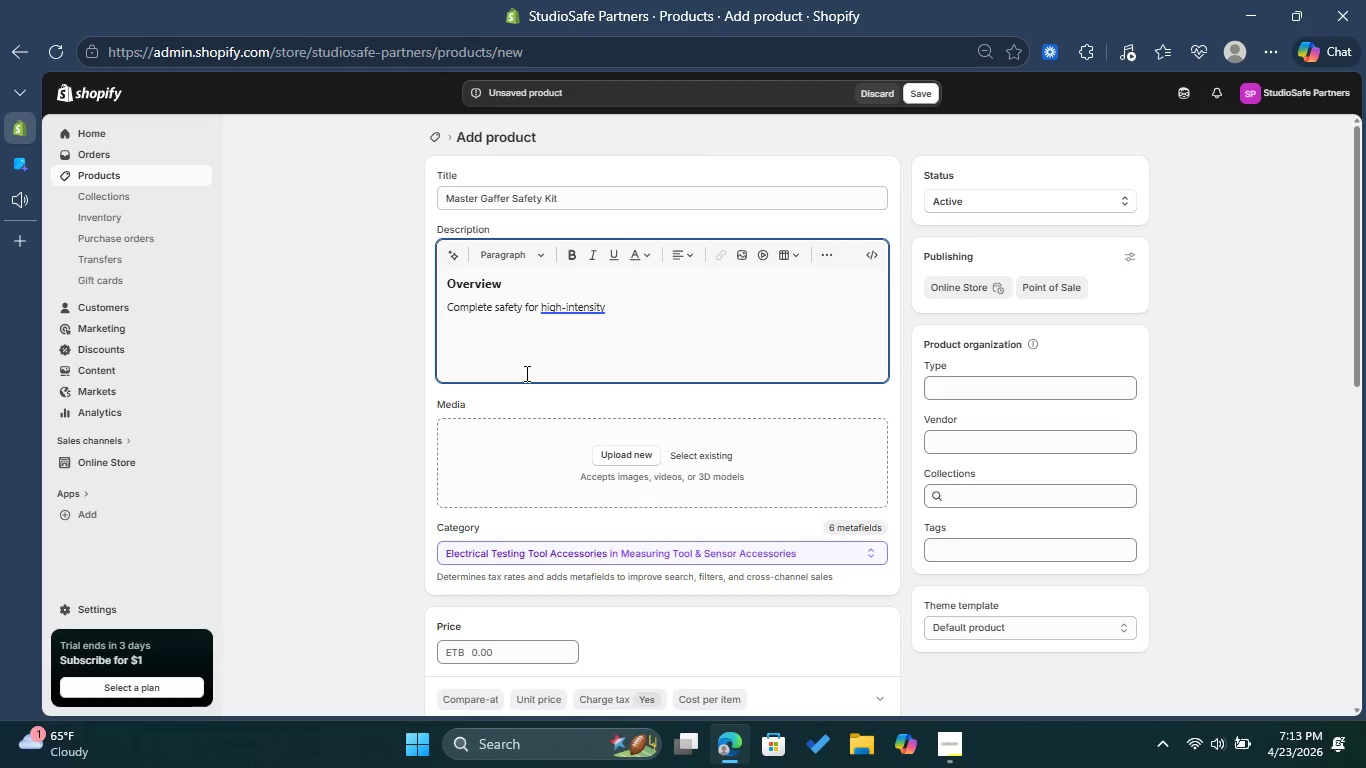 
type(lih)
key(Backspace)
type(ghting setups.)
 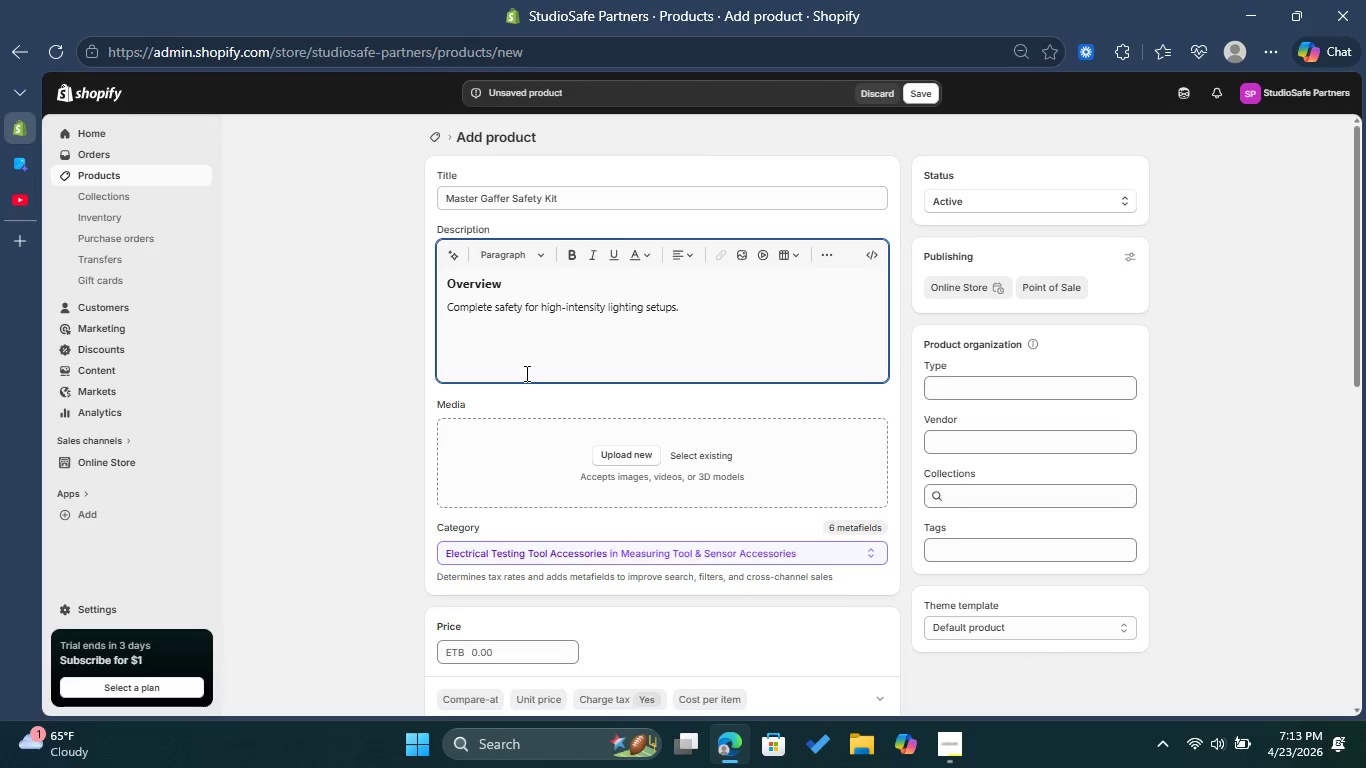 
key(Enter)
 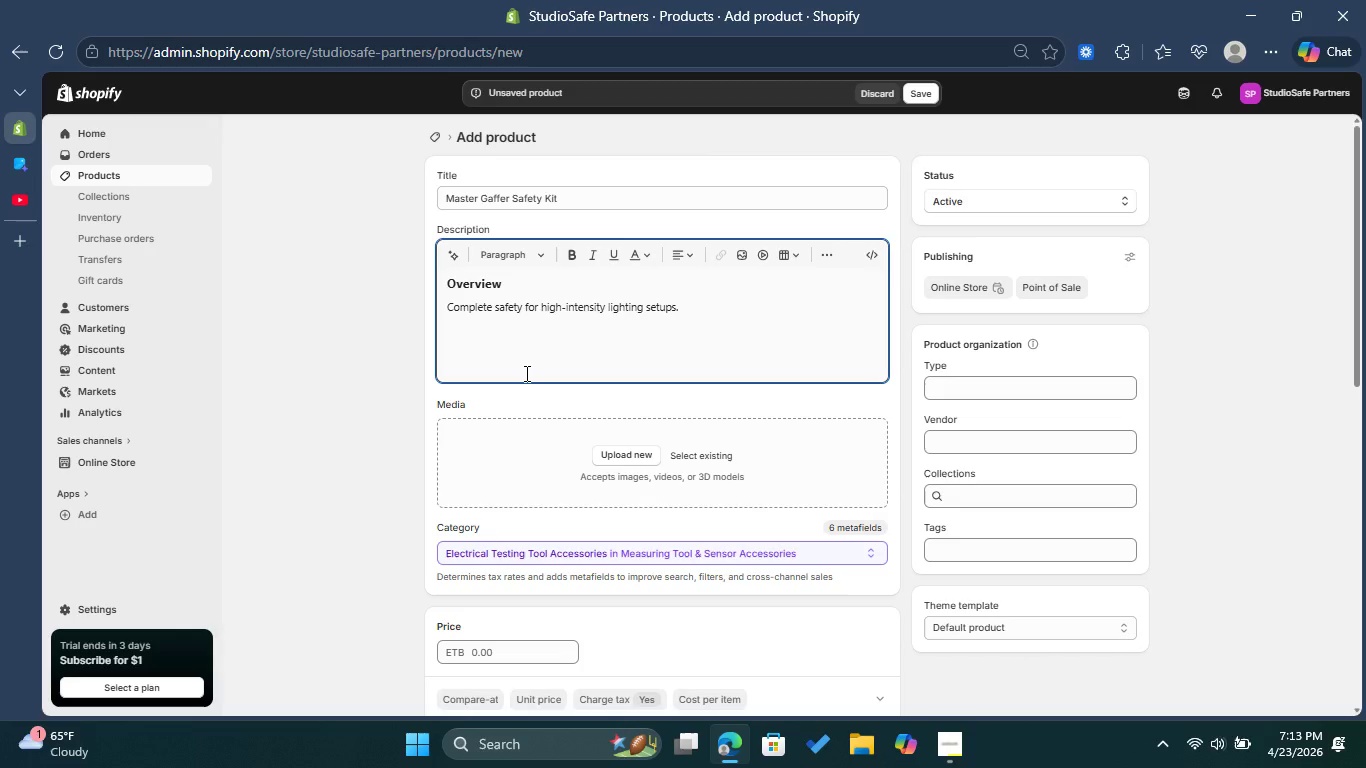 
left_click([519, 260])
 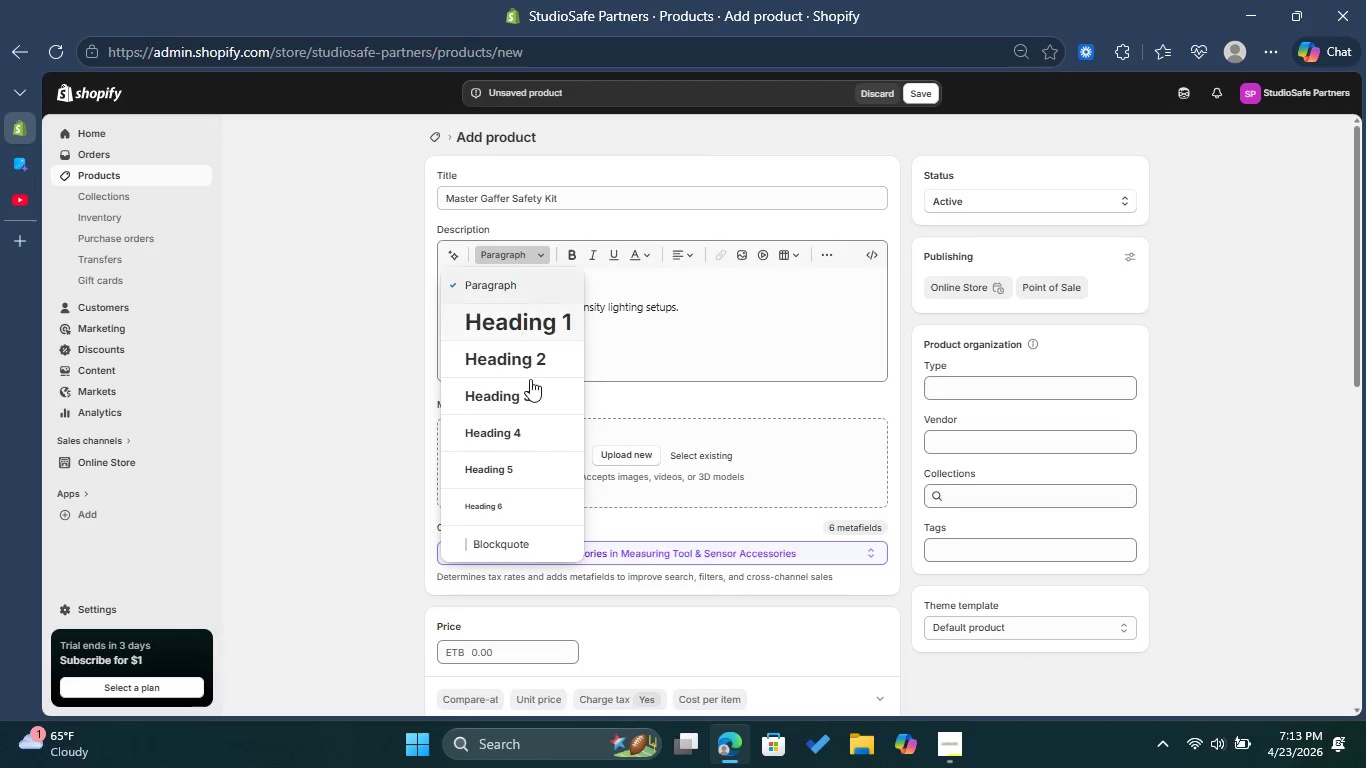 
left_click([534, 432])
 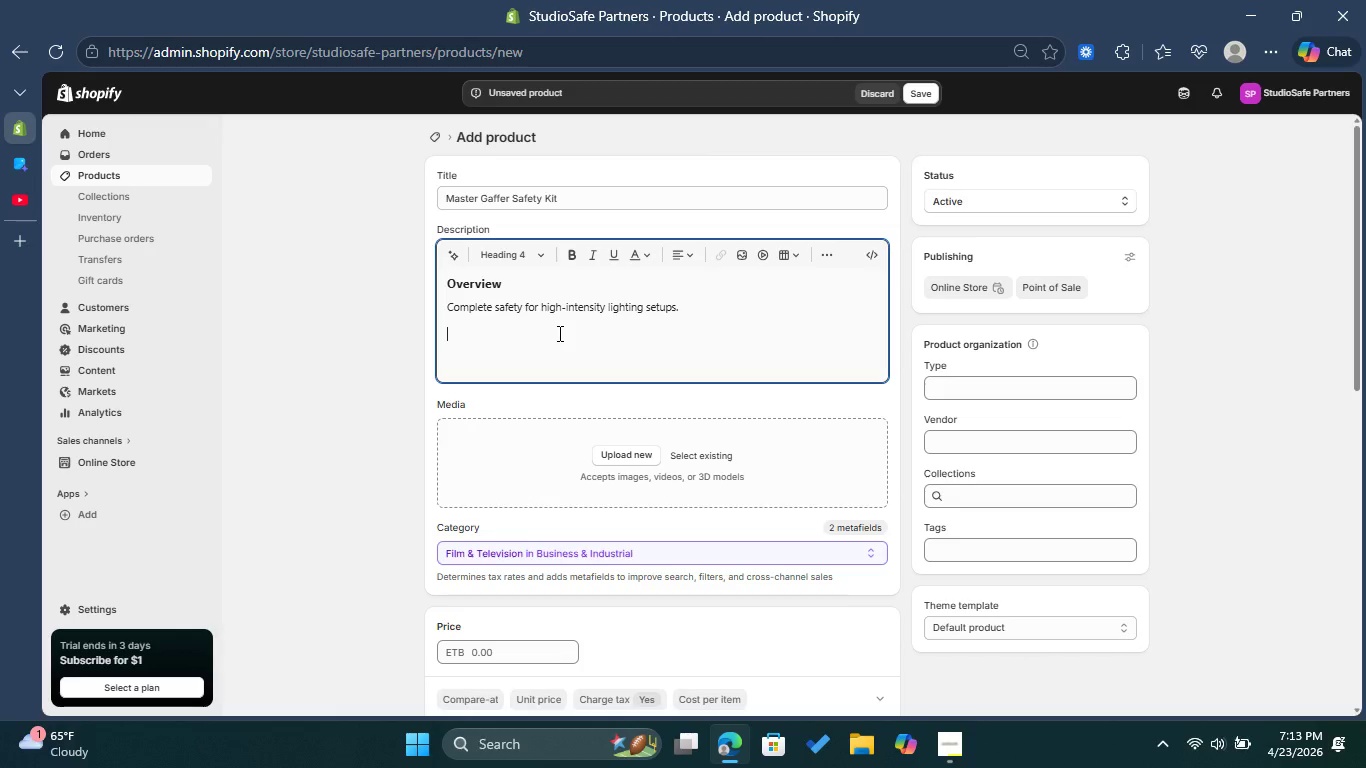 
type(Whats)
key(Backspace)
type('s Included )
 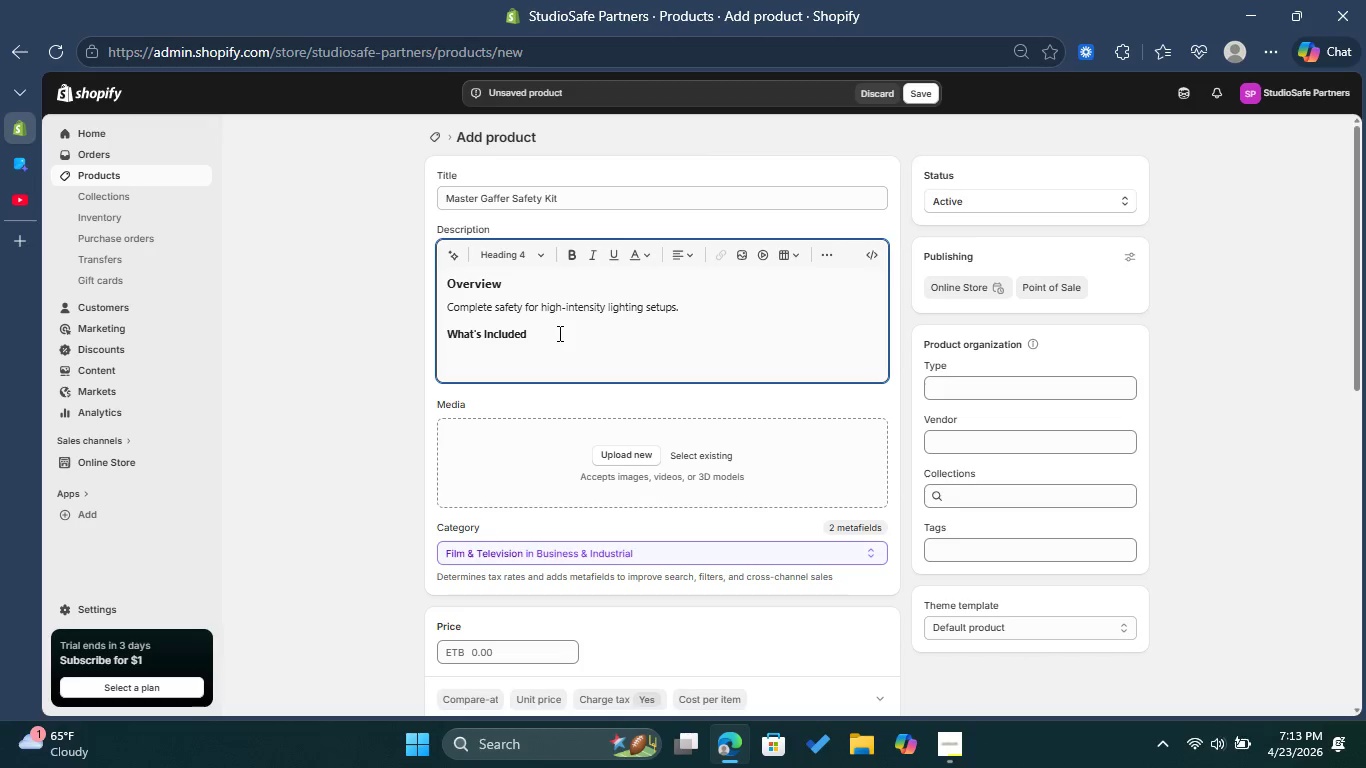 
key(Enter)
 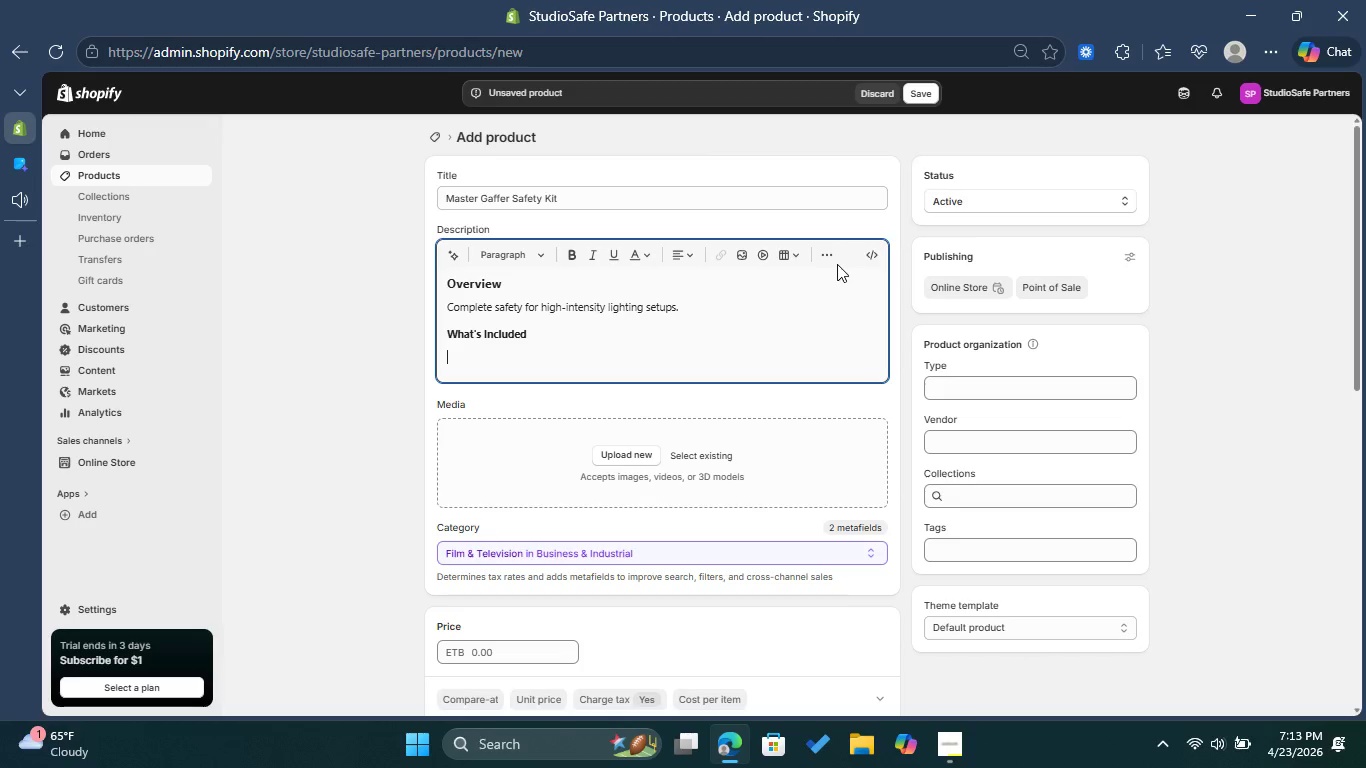 
double_click([829, 248])
 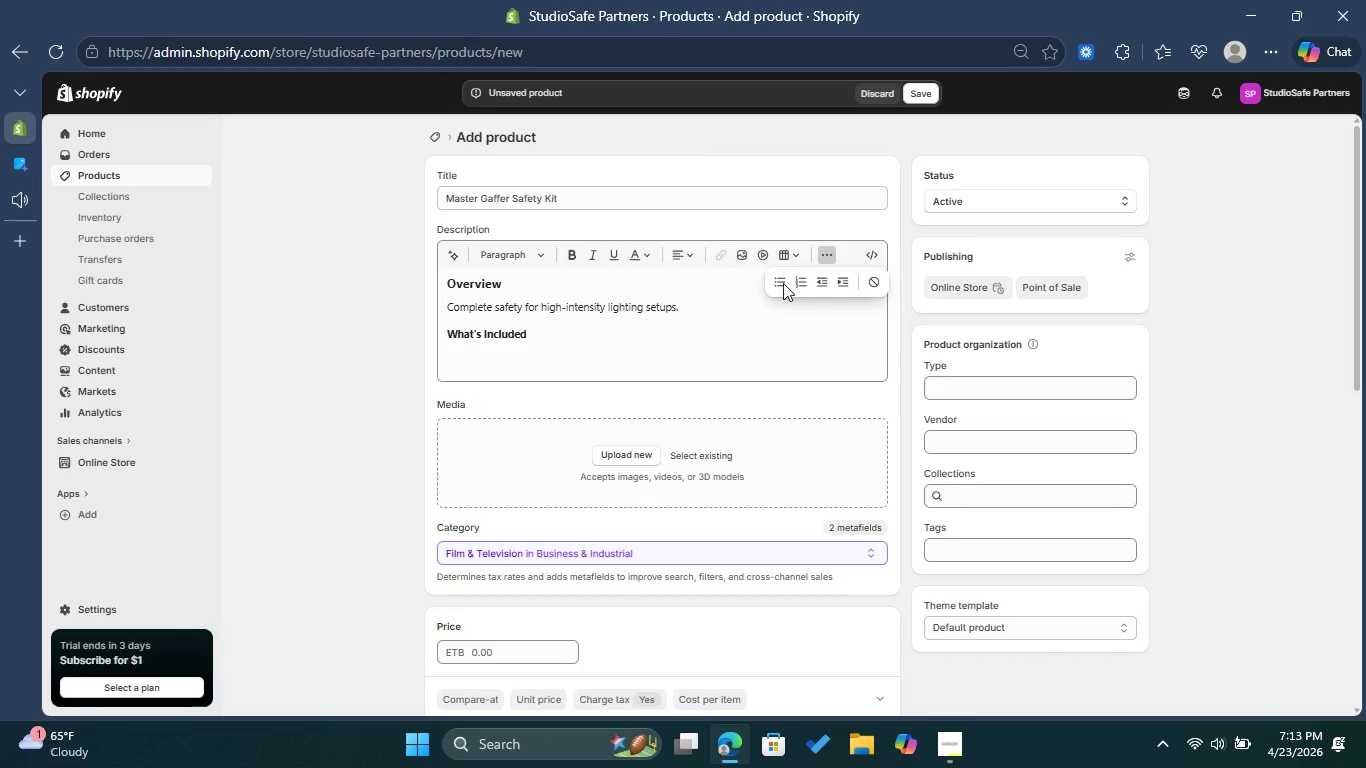 
left_click([773, 279])
 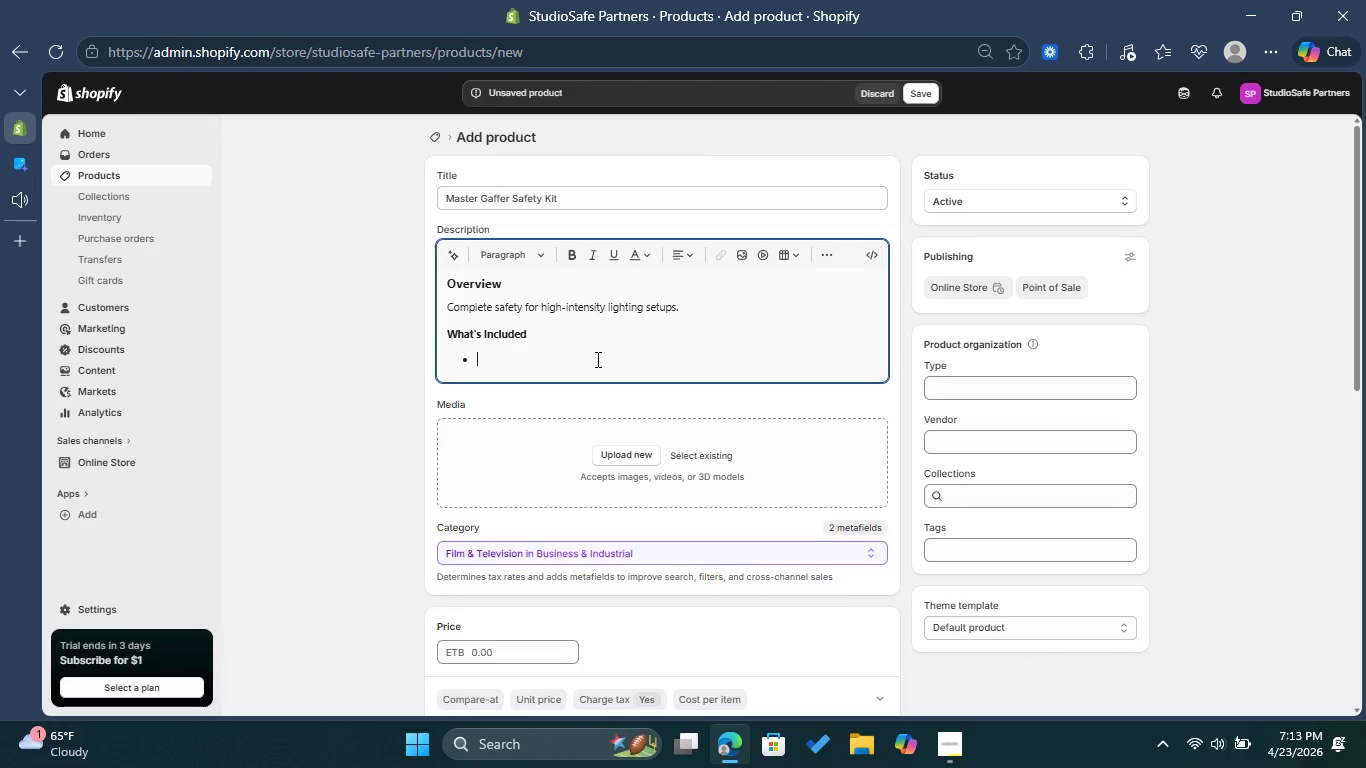 
type(Standard )
 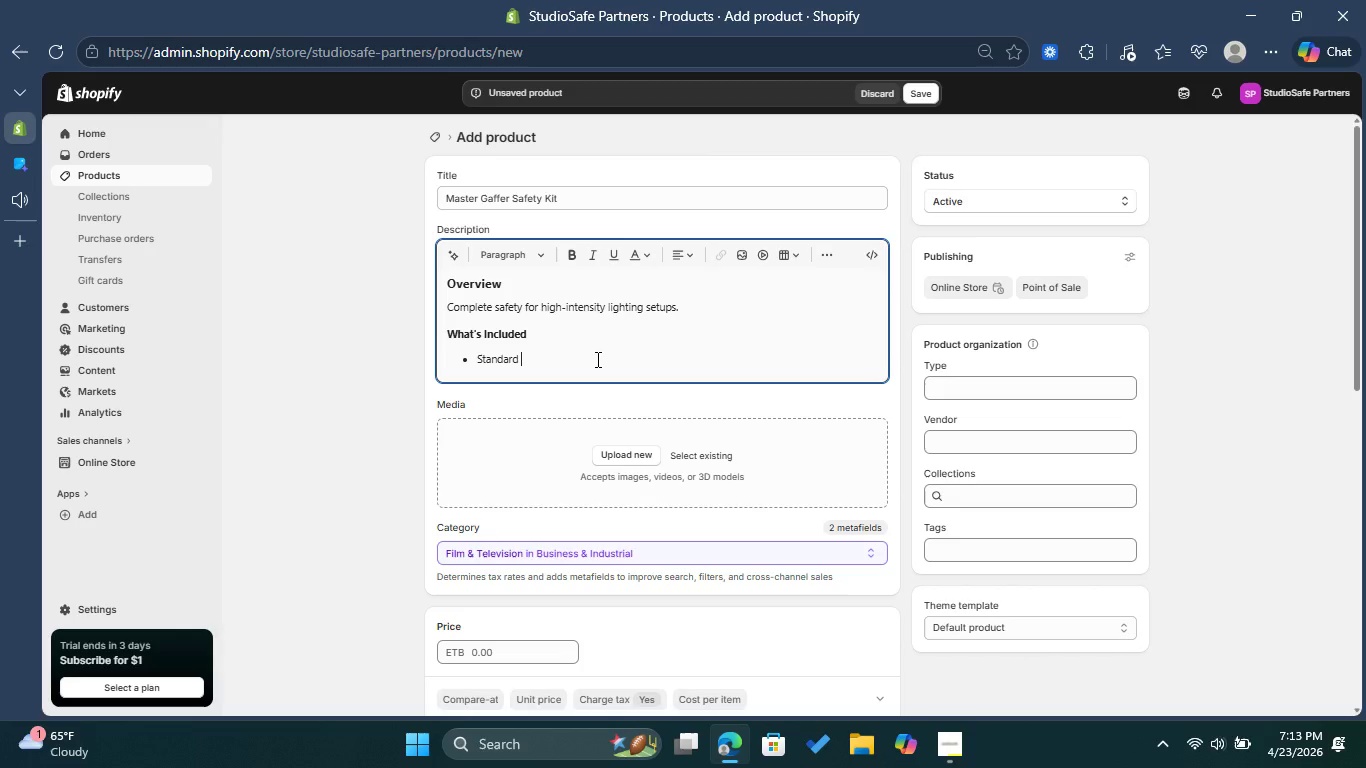 
wait(5.72)
 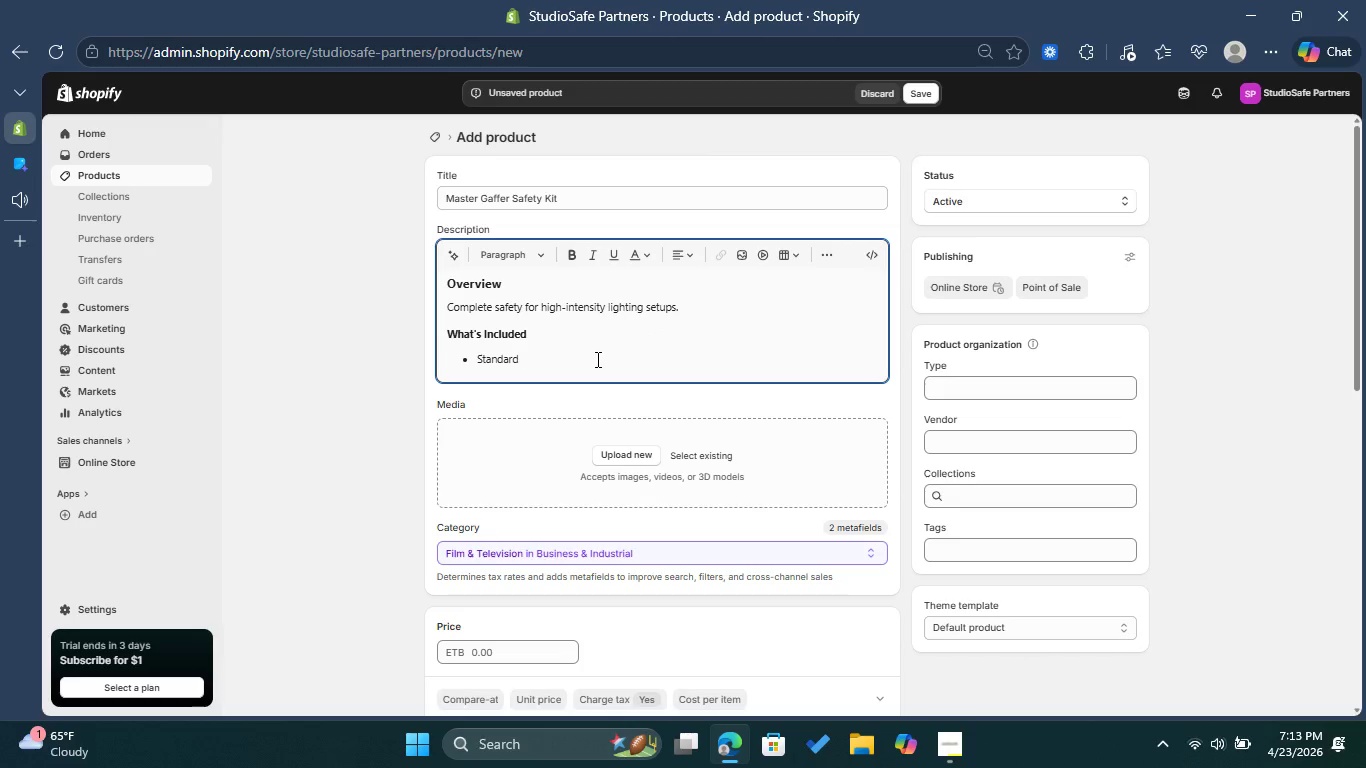 
type(Operation Manual )
 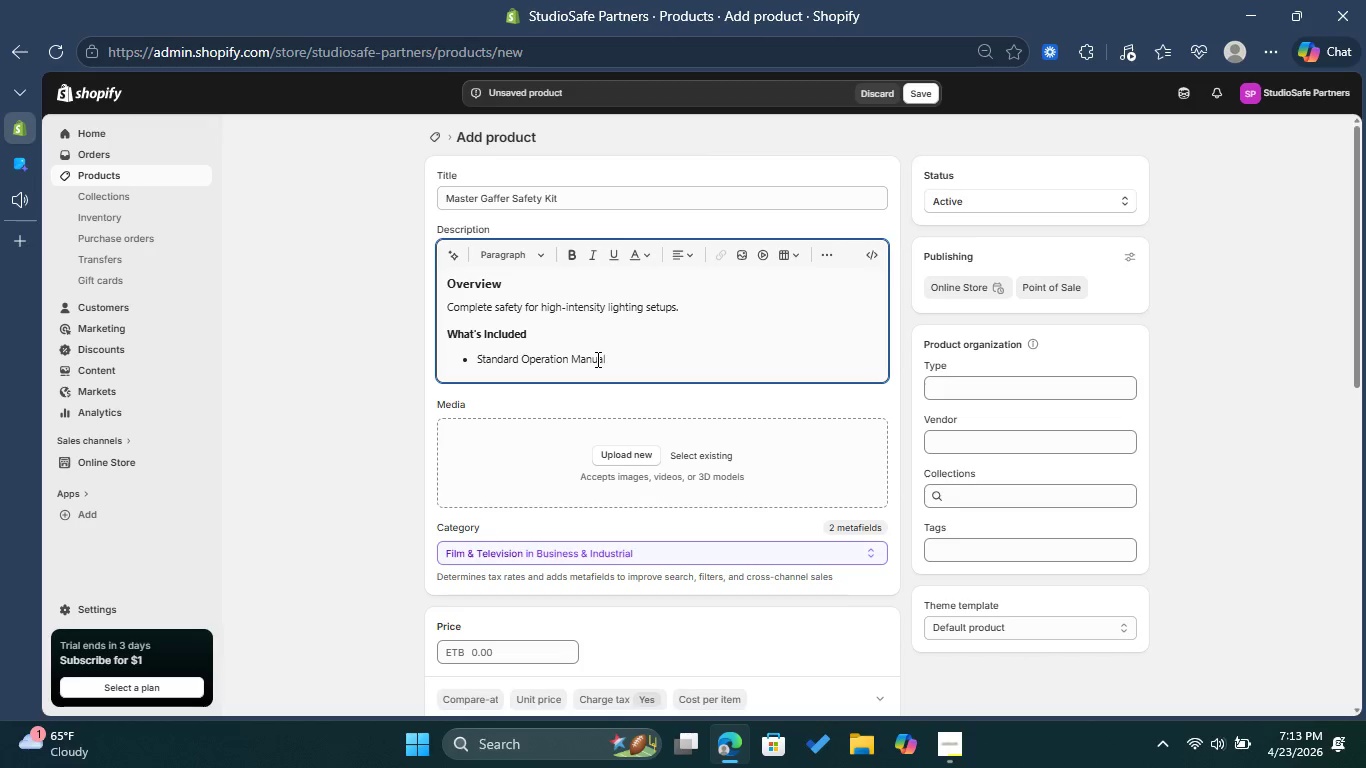 
key(Enter)
 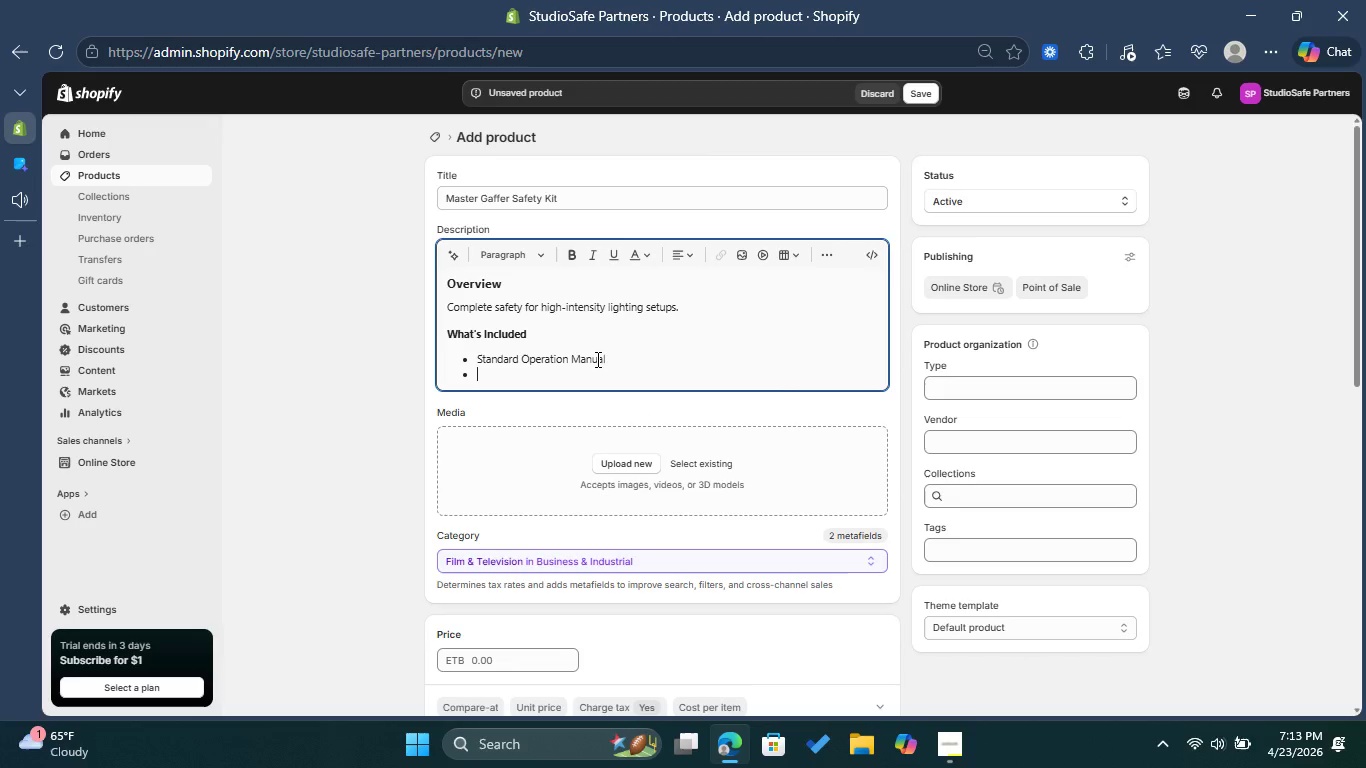 
type(Saft)
key(Backspace)
type(ety Certificatt)
key(Backspace)
type(ion Tga)
key(Backspace)
key(Backspace)
type(ag )
 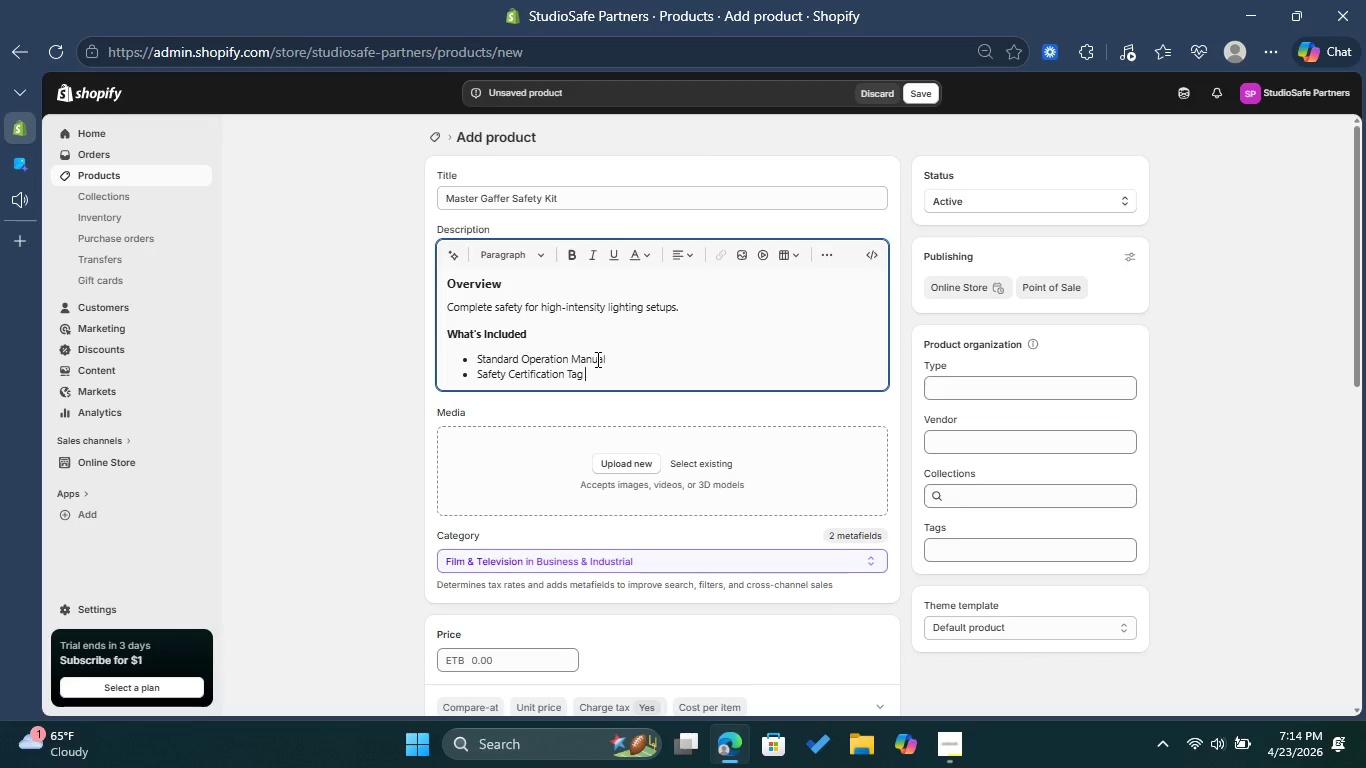 
key(Enter)
 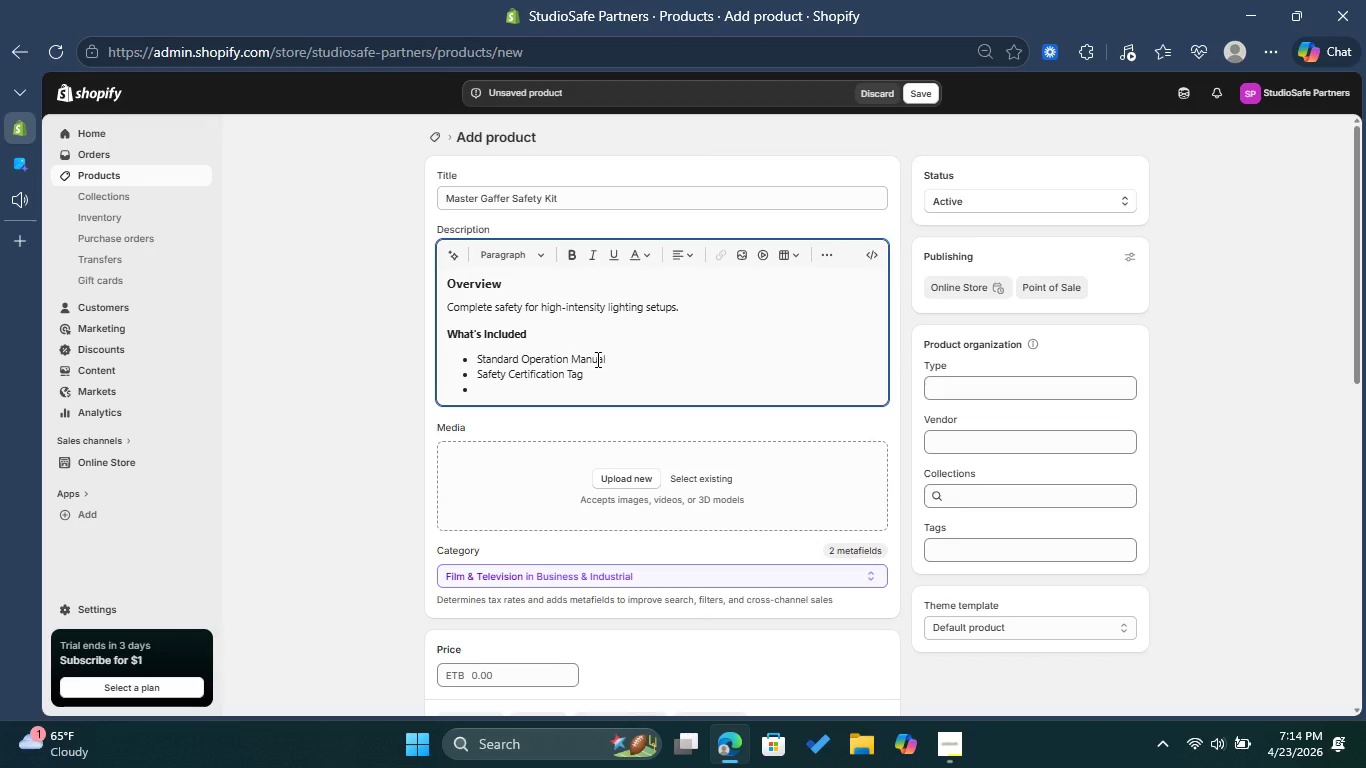 
type(Installation G)
key(Backspace)
type(Hardware )
 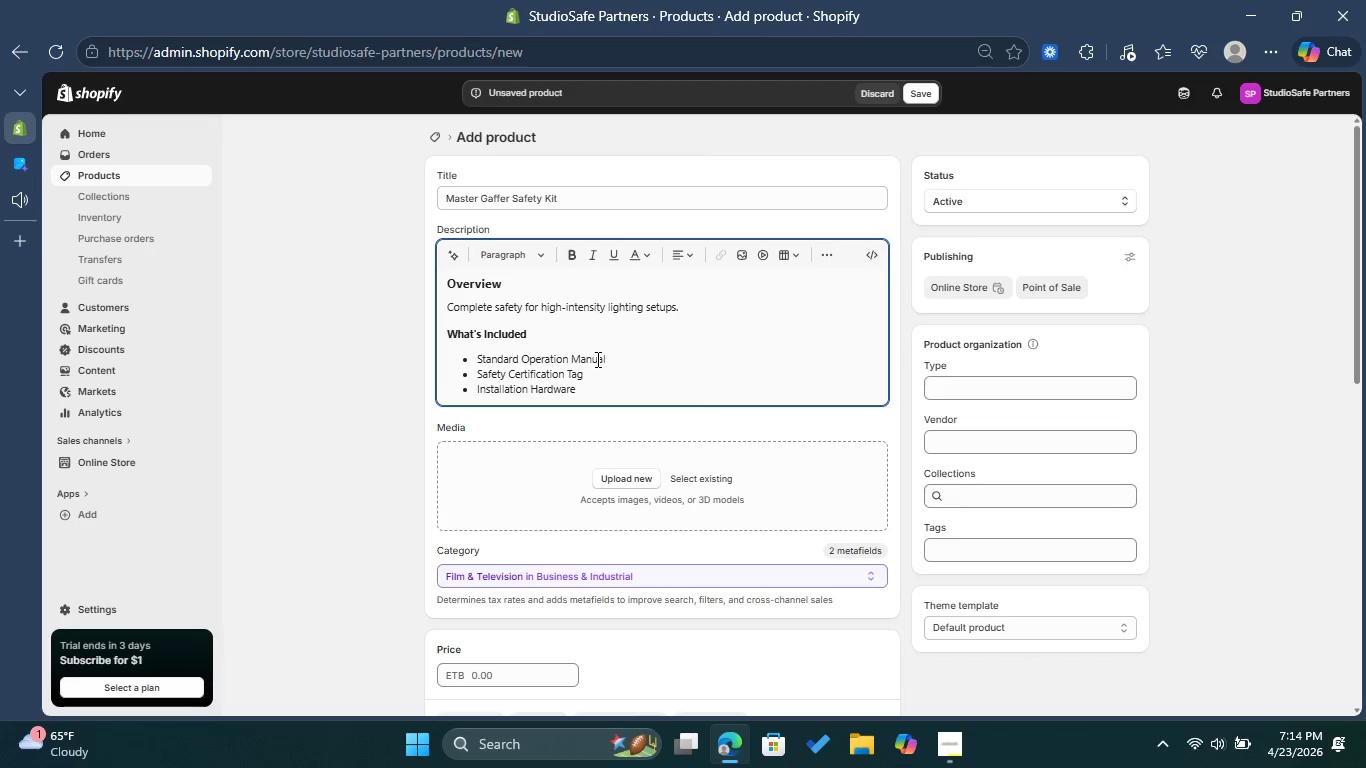 
key(Enter)
 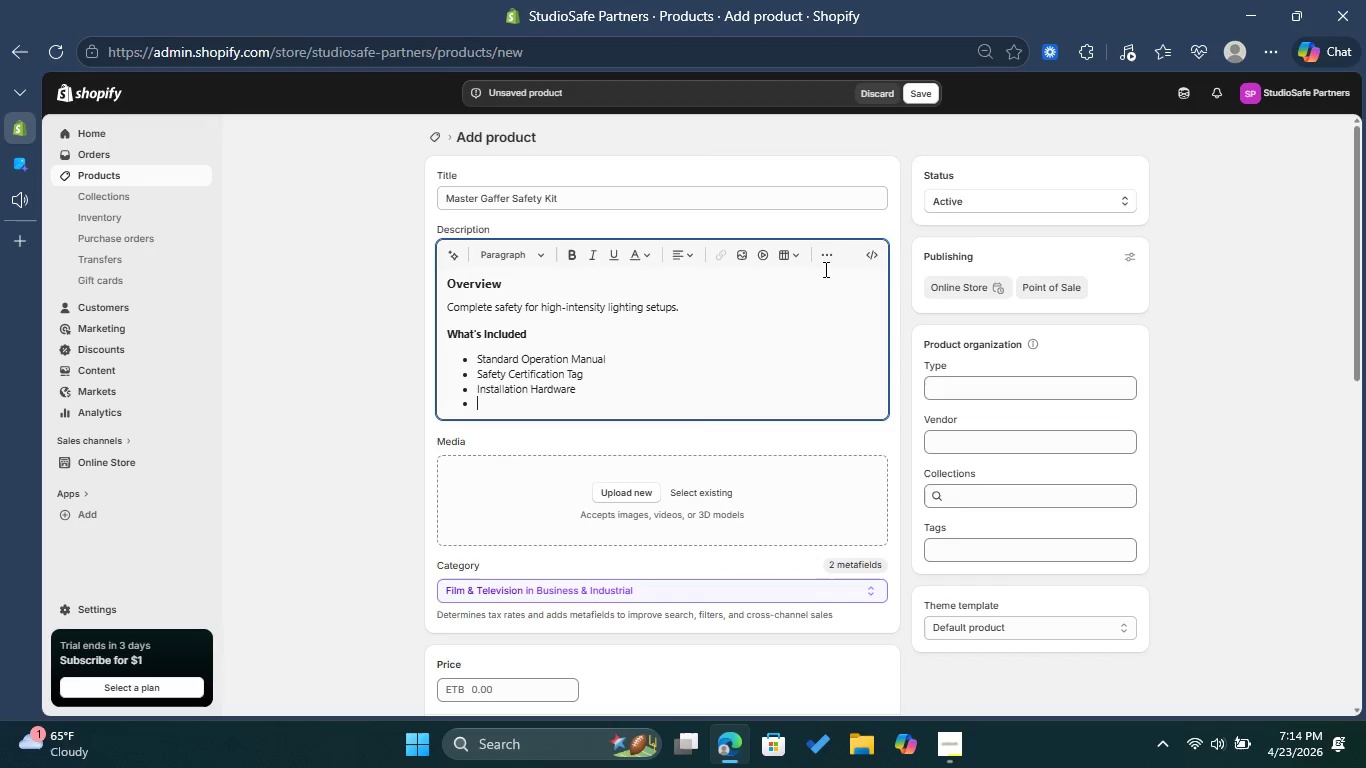 
left_click([824, 252])
 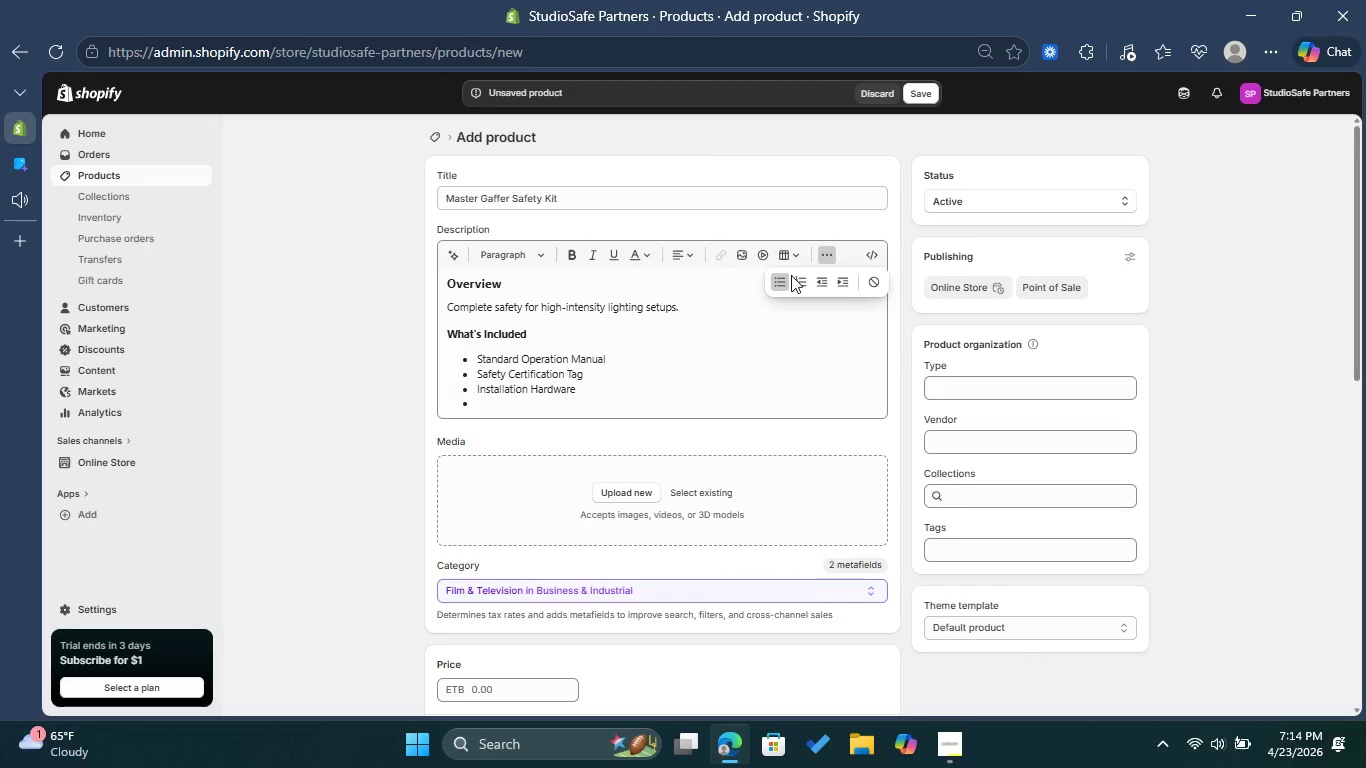 
left_click([777, 280])
 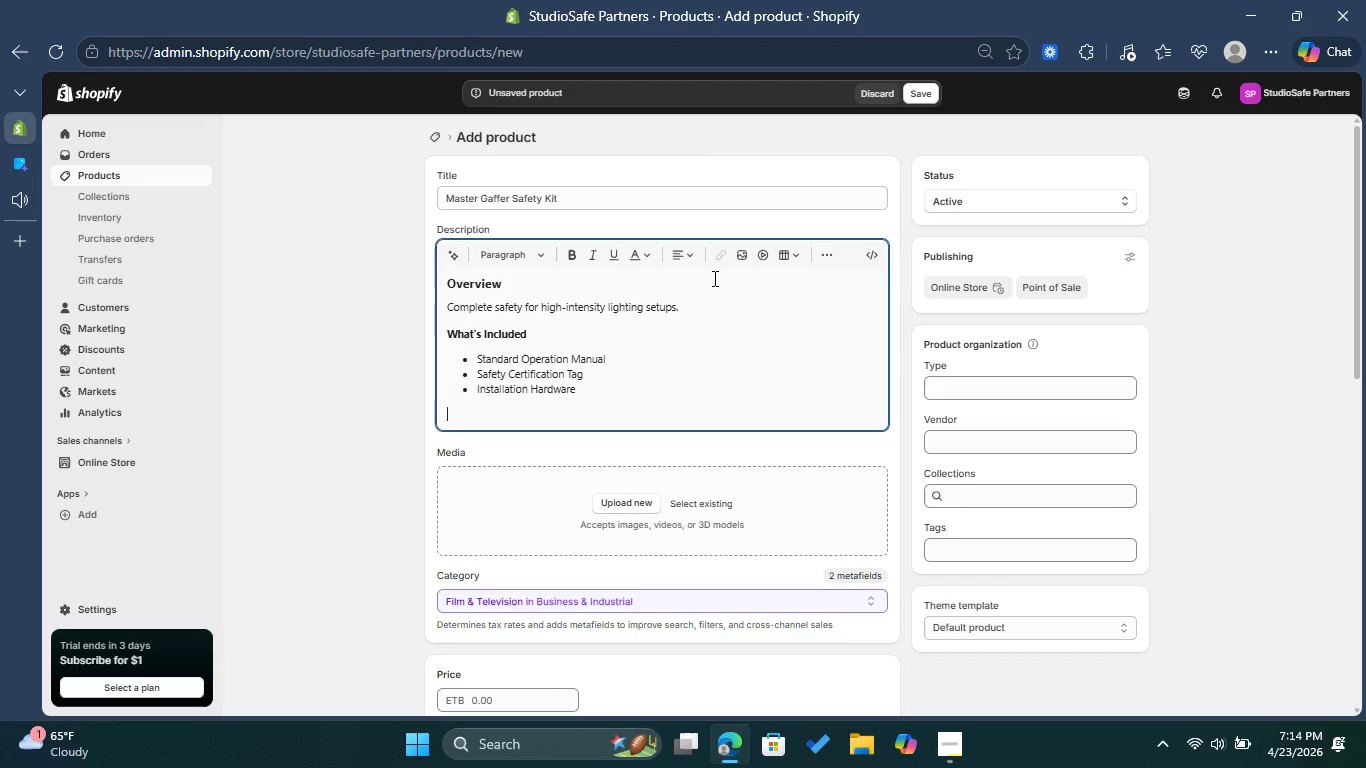 
left_click([544, 258])
 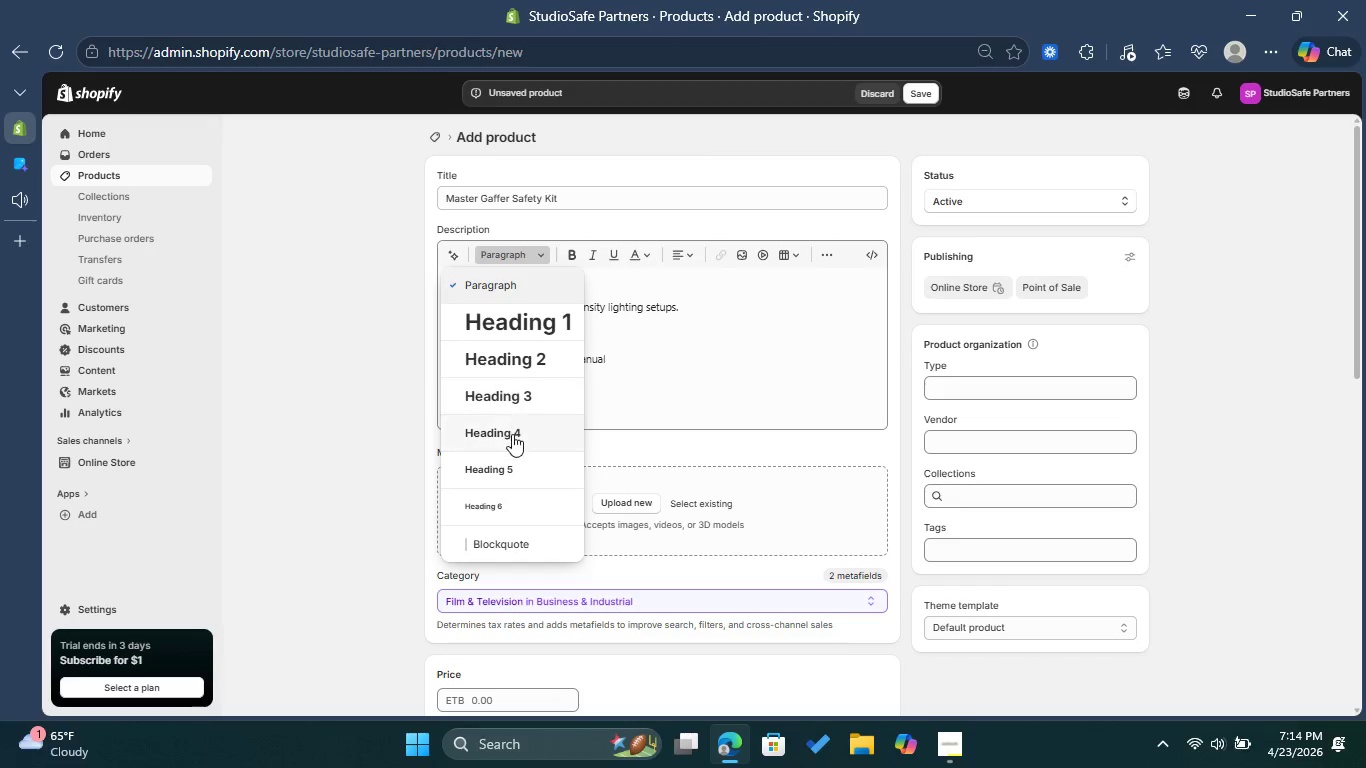 
left_click([512, 434])
 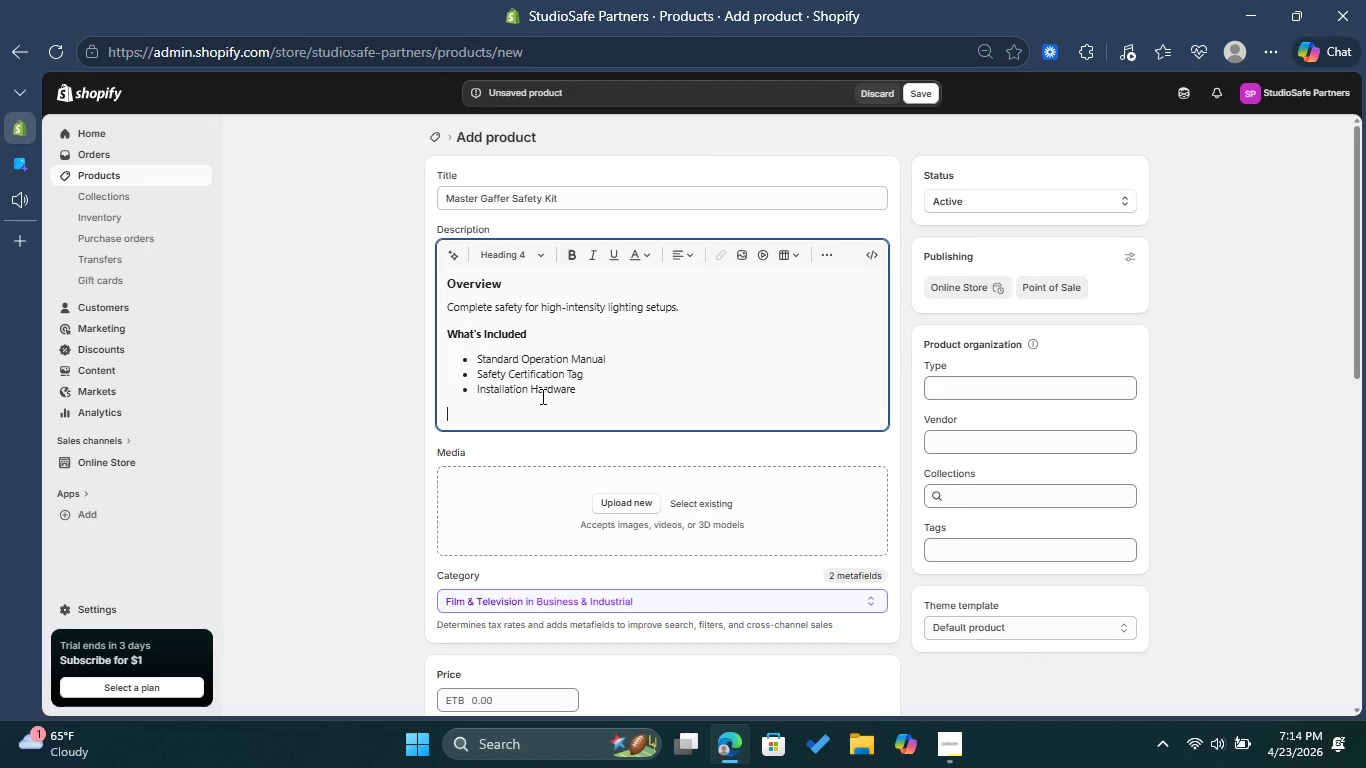 
type(Compliance )
 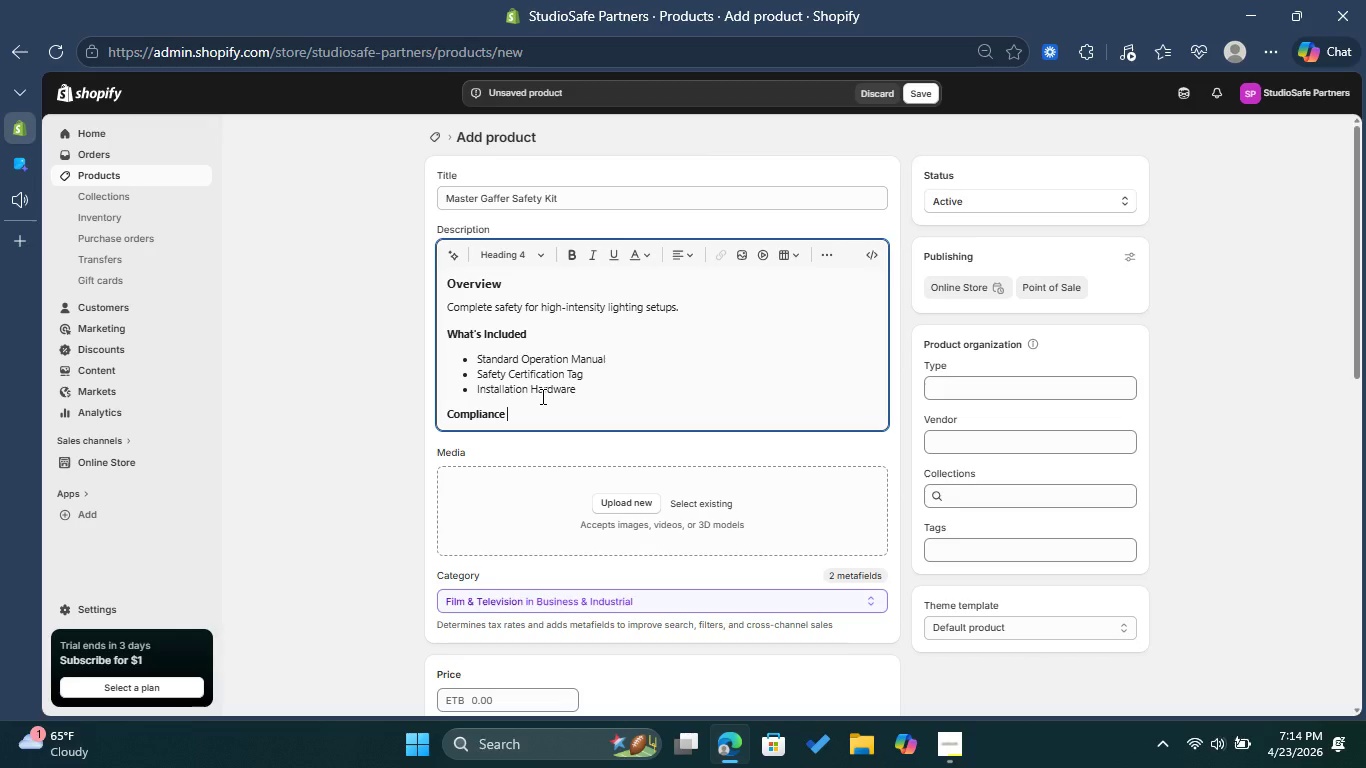 
type(Standards Met )
 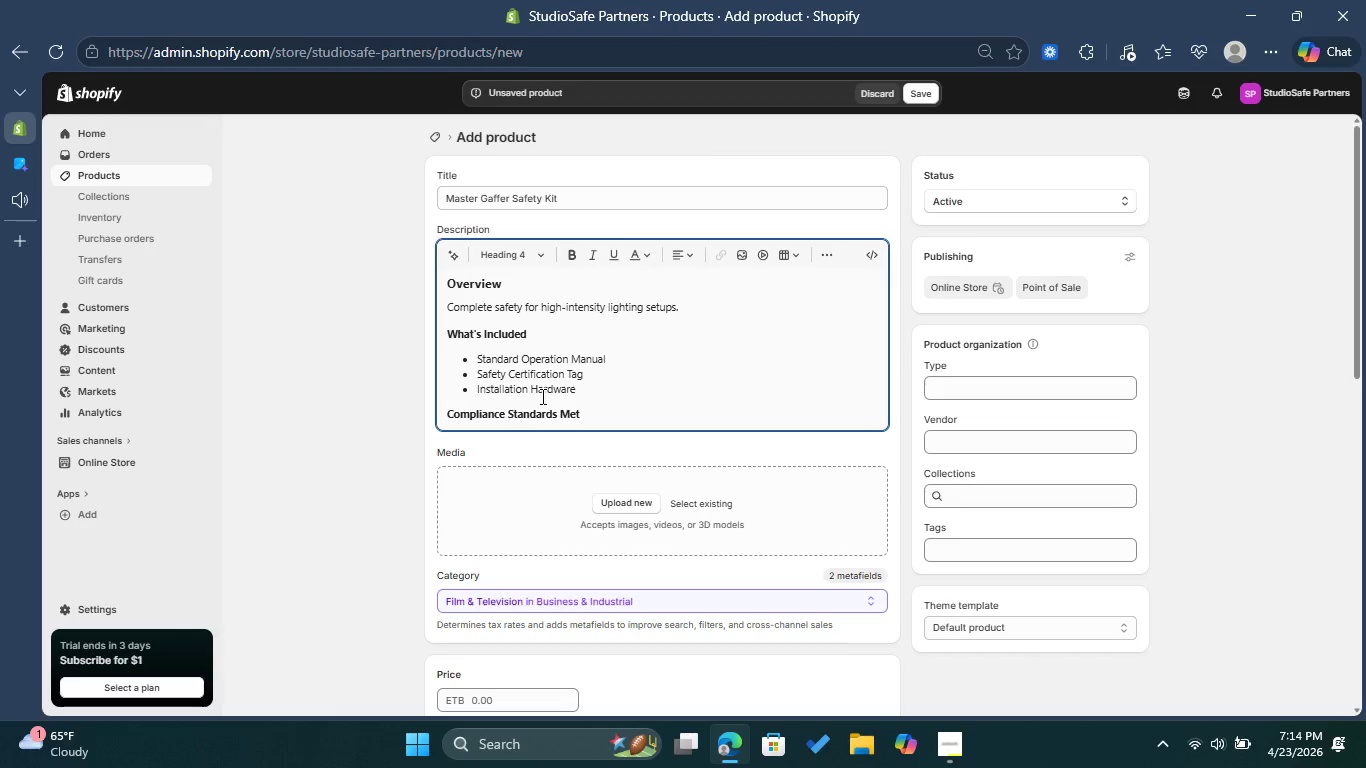 
key(Enter)
 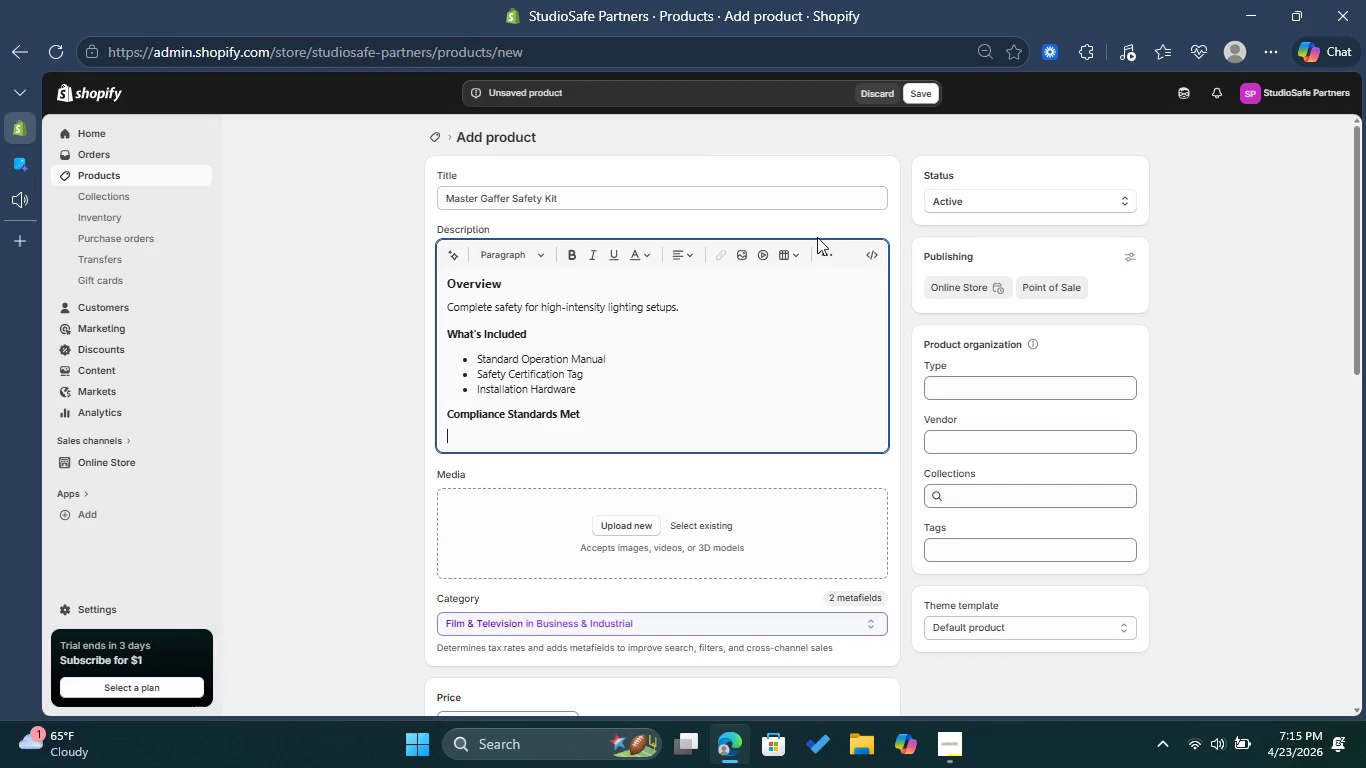 
left_click([829, 250])
 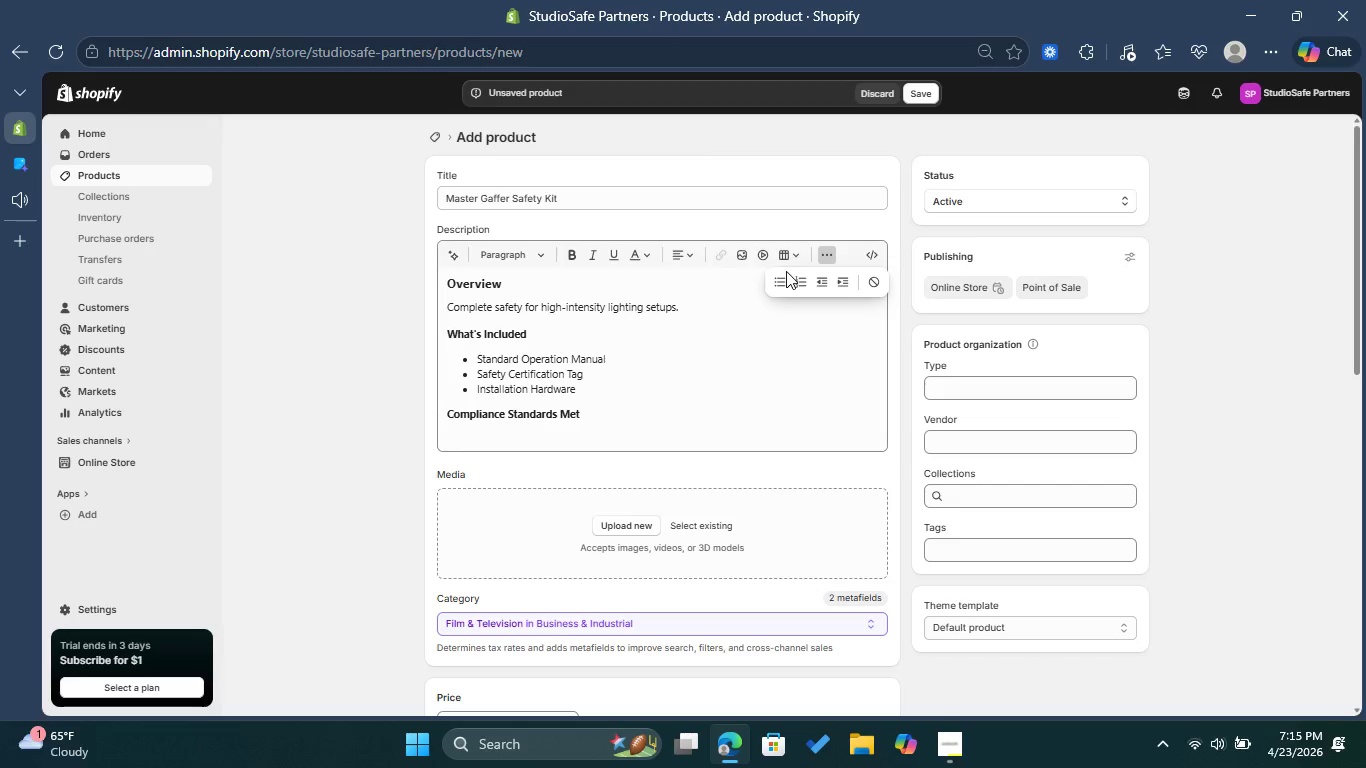 
left_click([779, 282])
 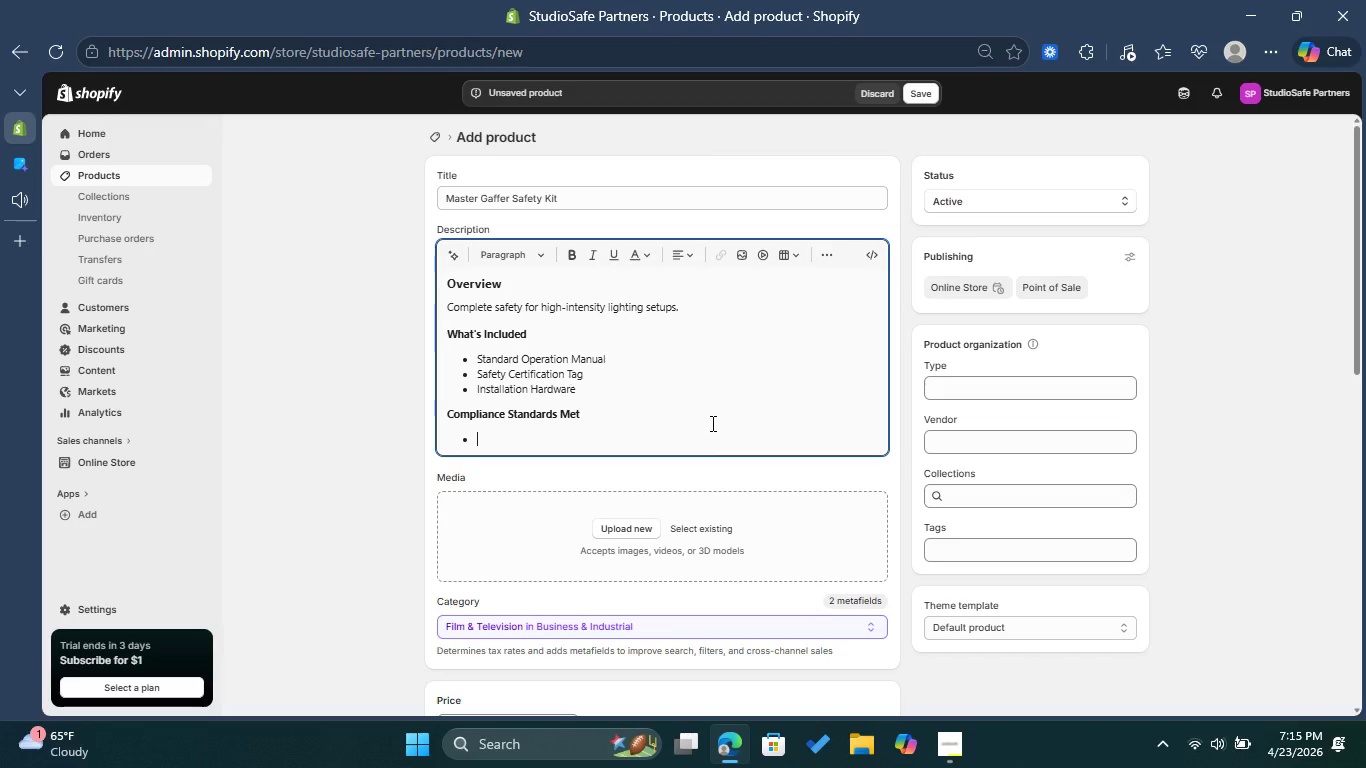 
type(OSHA 1910 Subpart )
 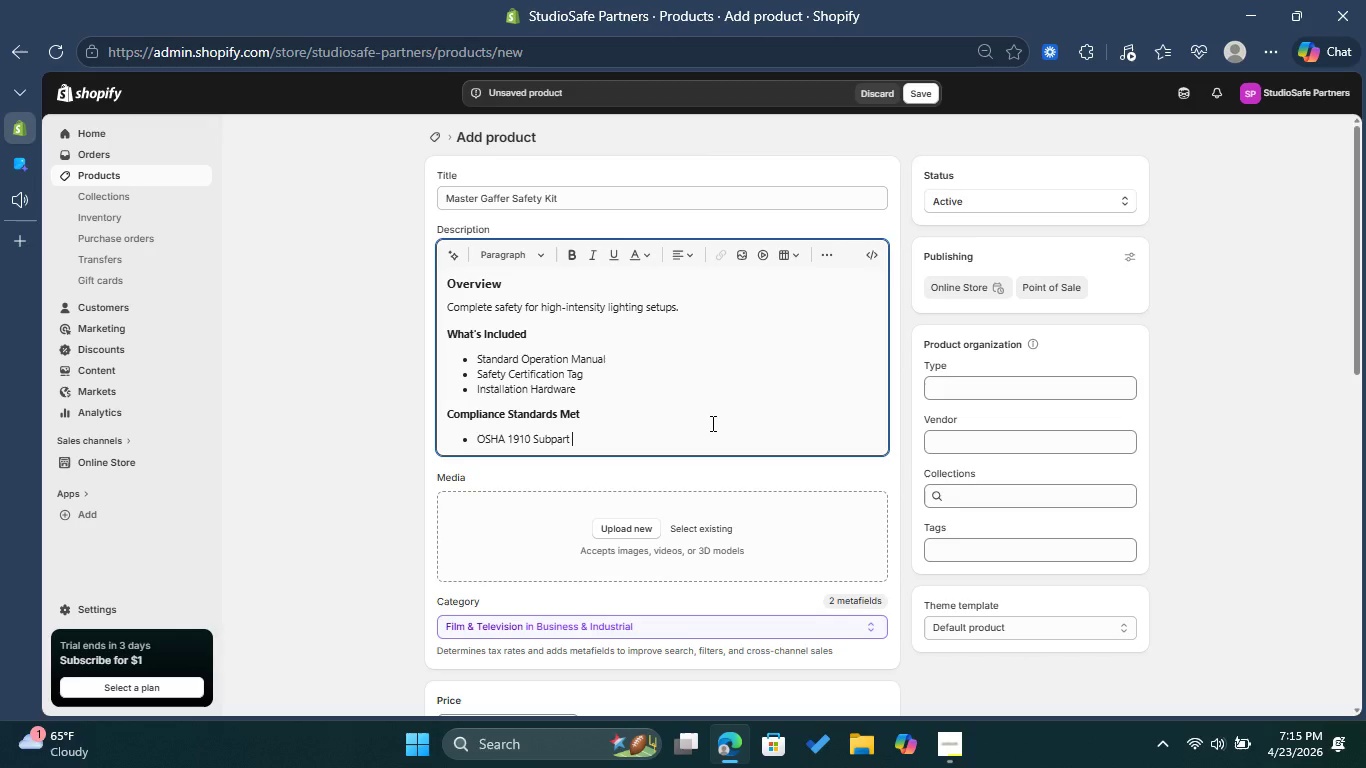 
wait(8.16)
 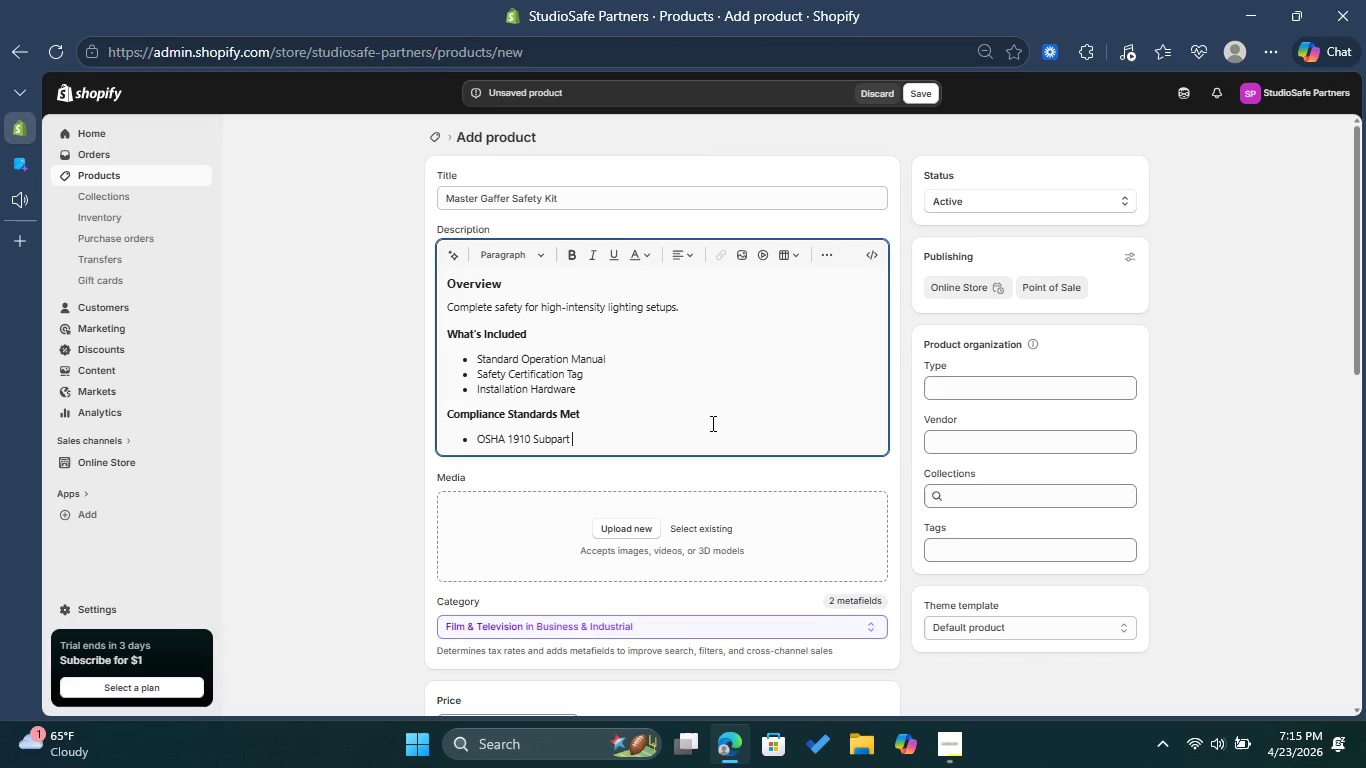 
key(Enter)
 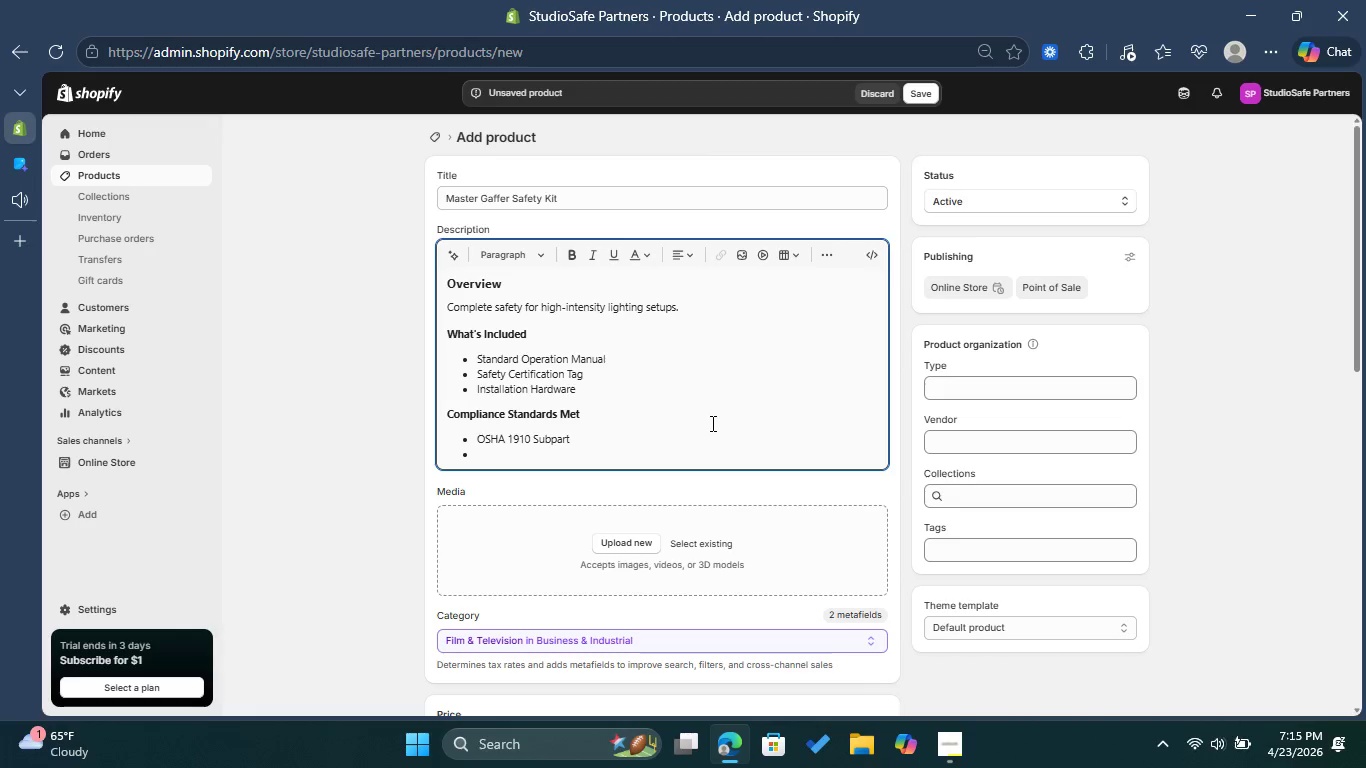 
left_click([604, 431])
 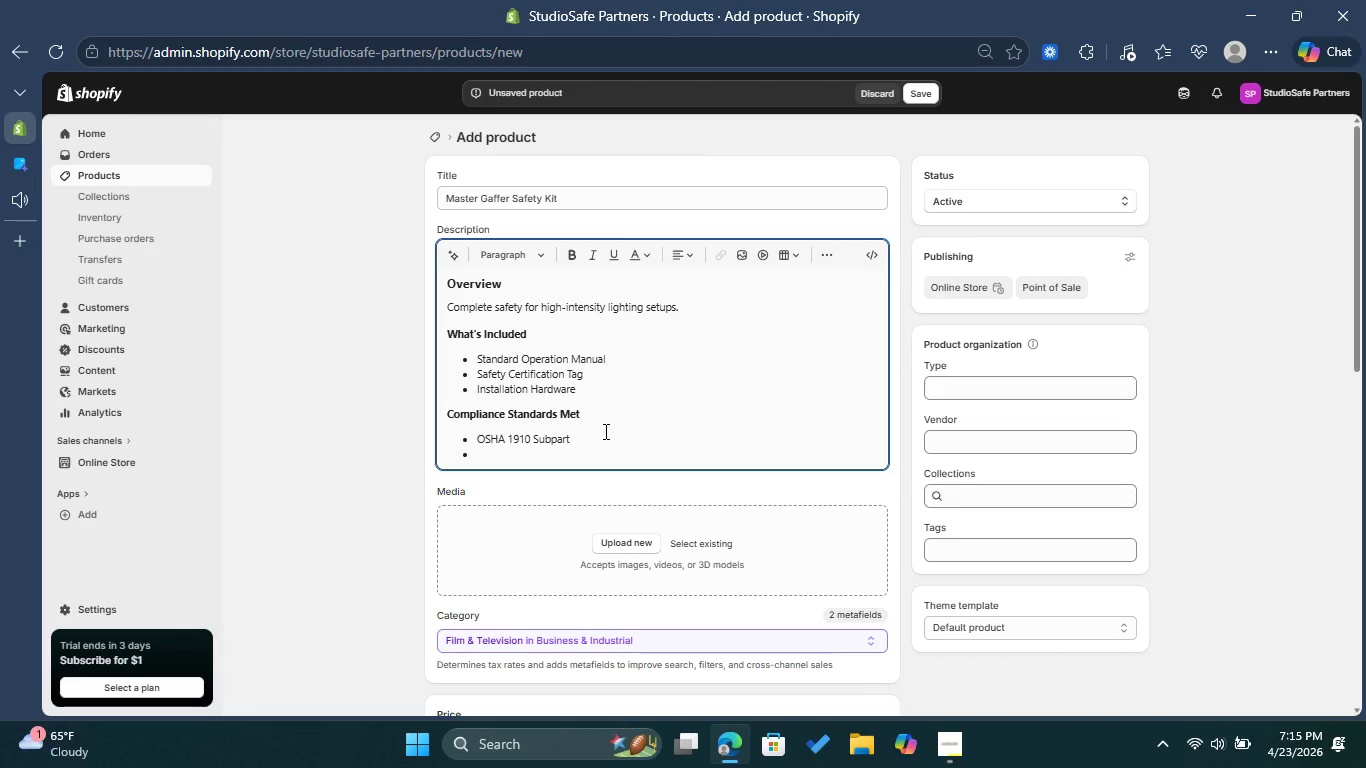 
key(Shift+S)
 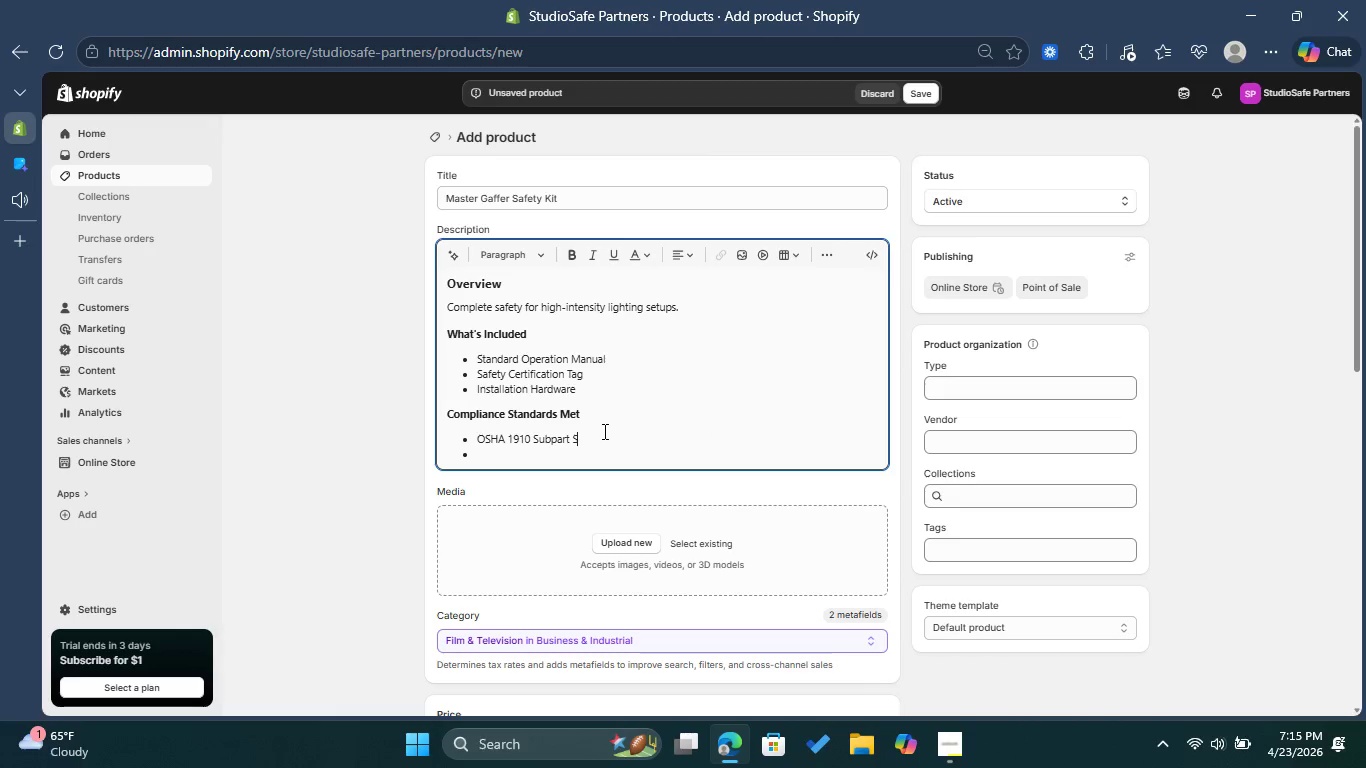 
left_click([548, 451])
 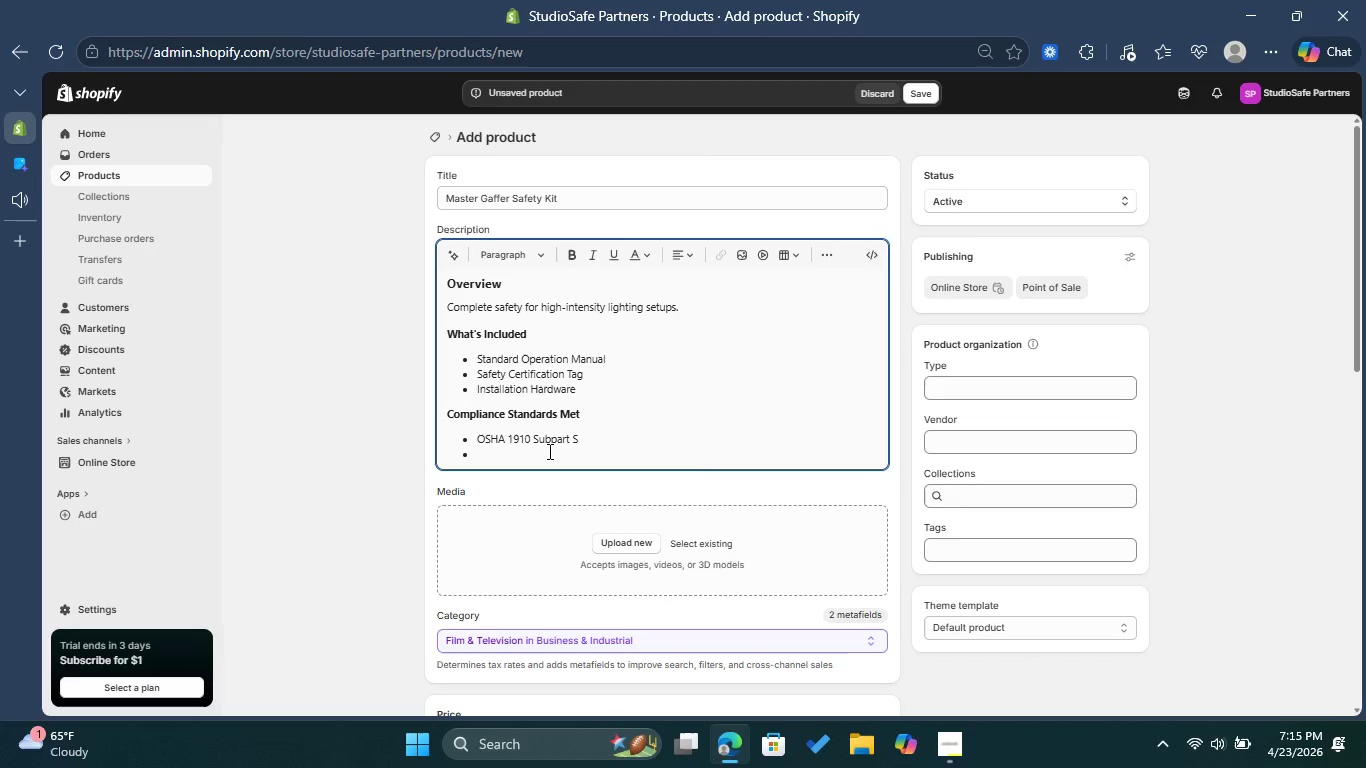 
wait(8.16)
 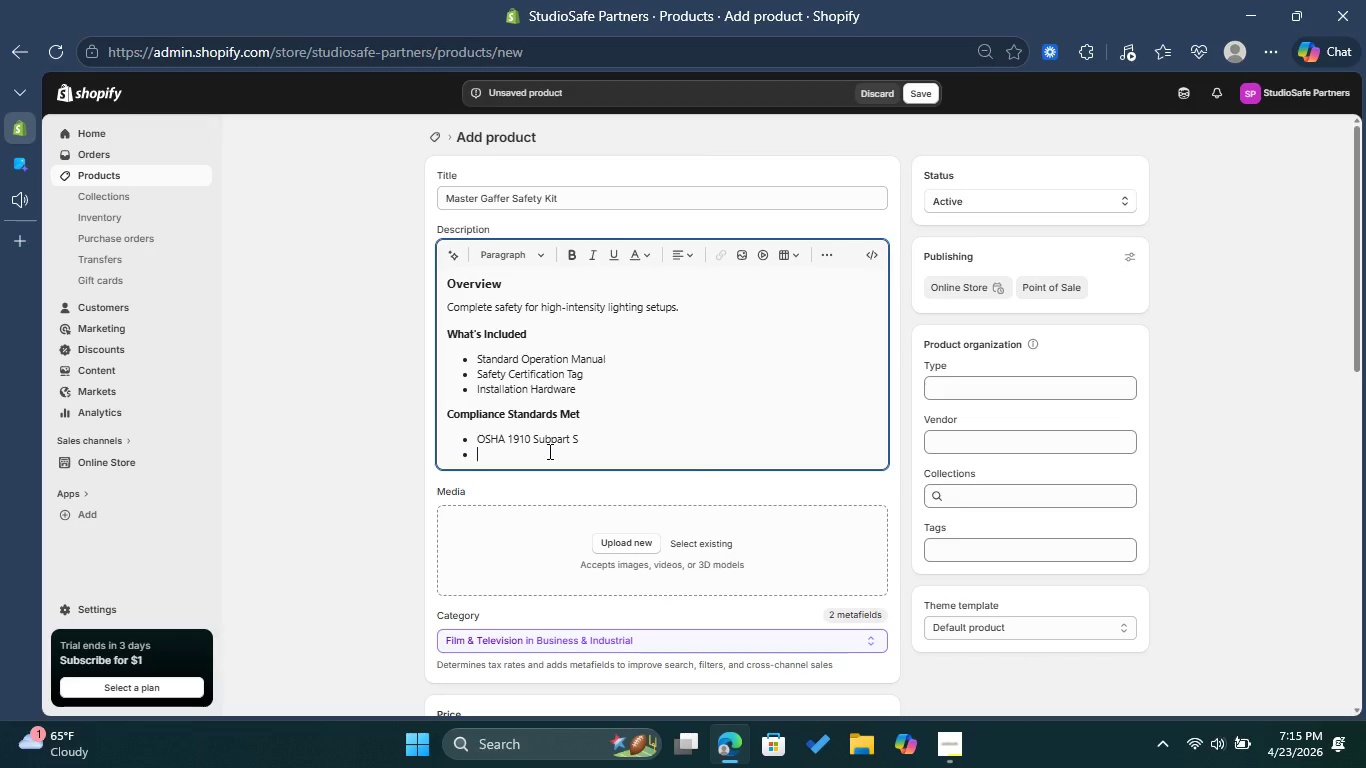 
type(ANSI Z358. 1)
 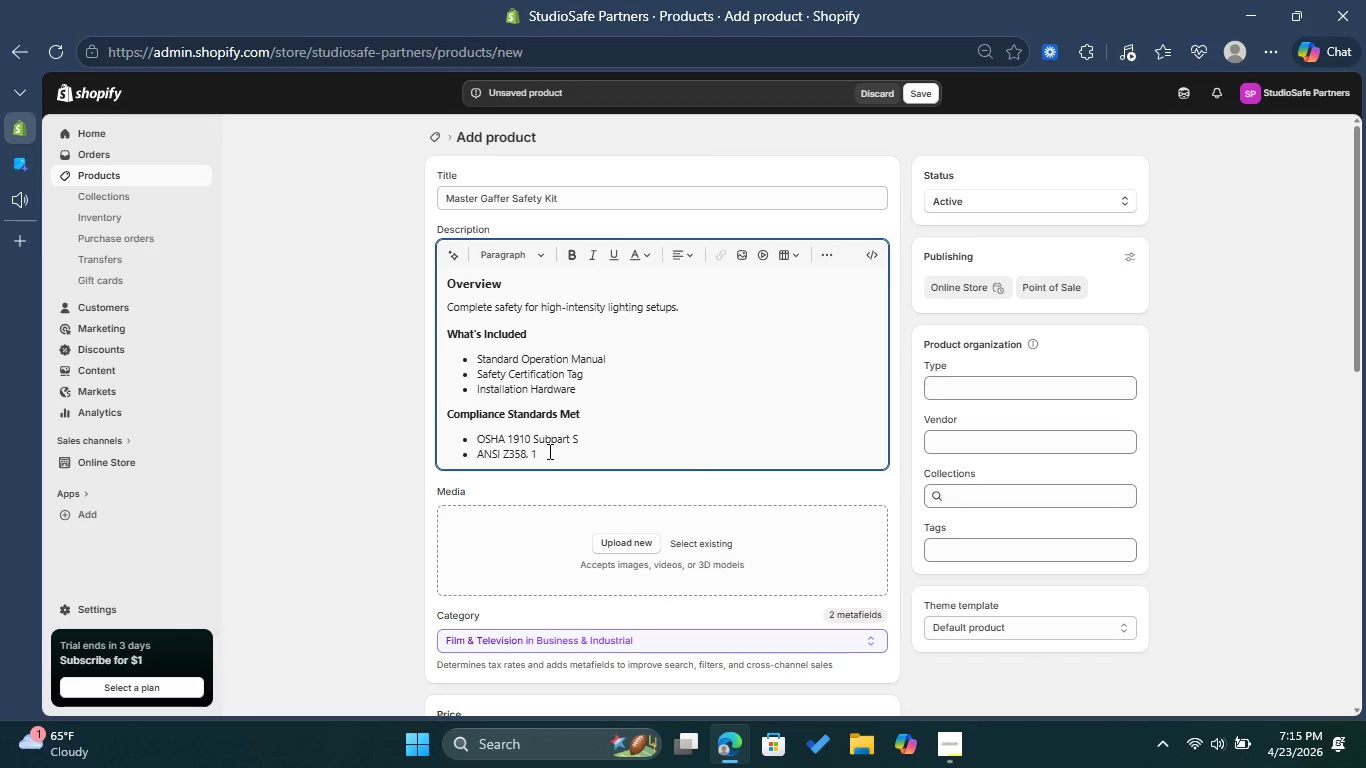 
scroll: coordinate [608, 437], scroll_direction: up, amount: 5.0
 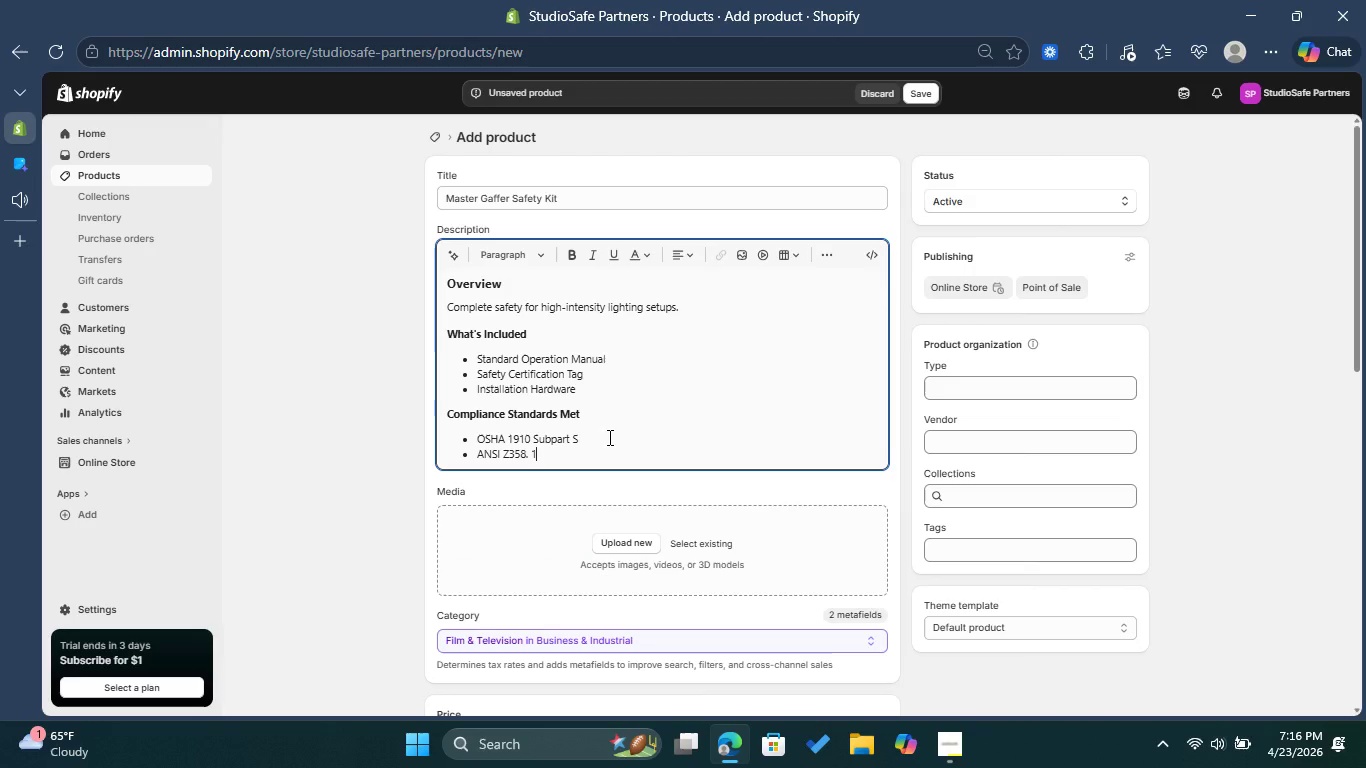 
wait(12.16)
 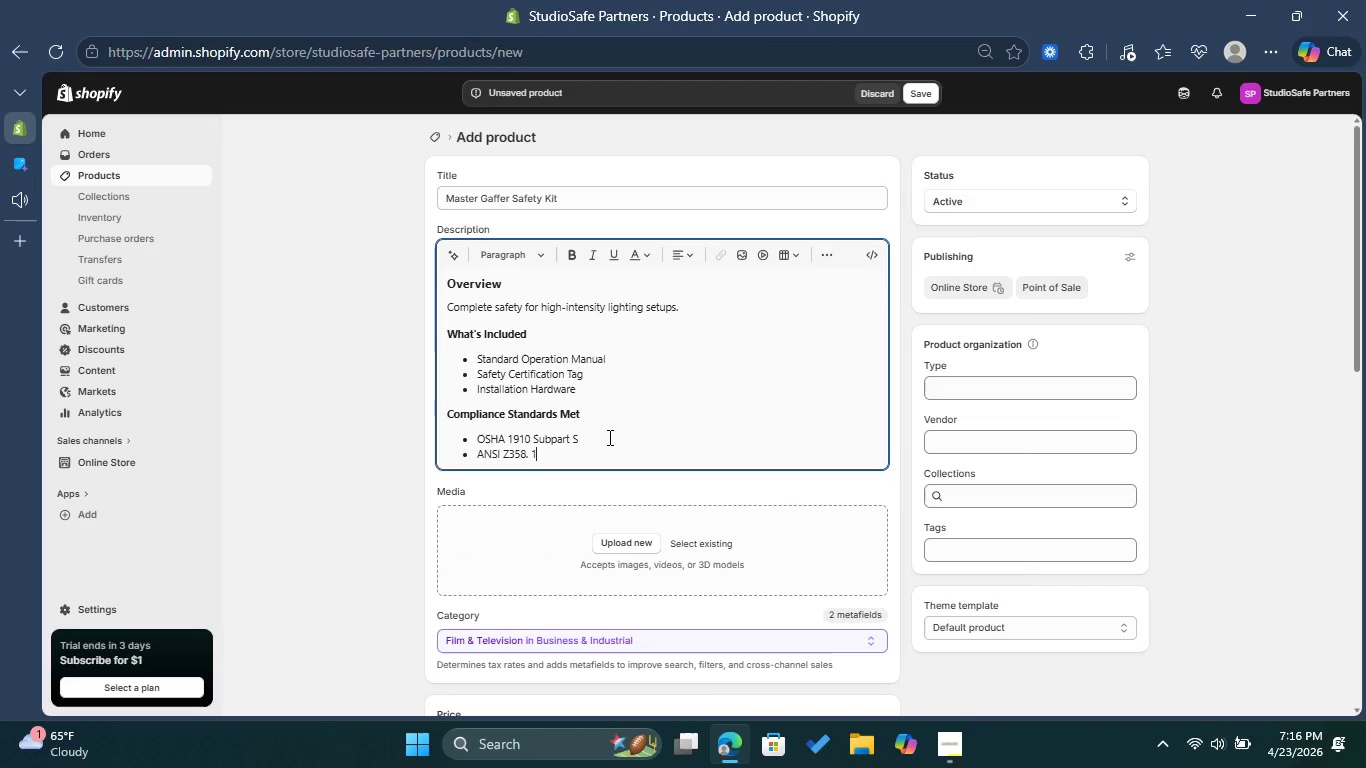 
left_click([961, 444])
 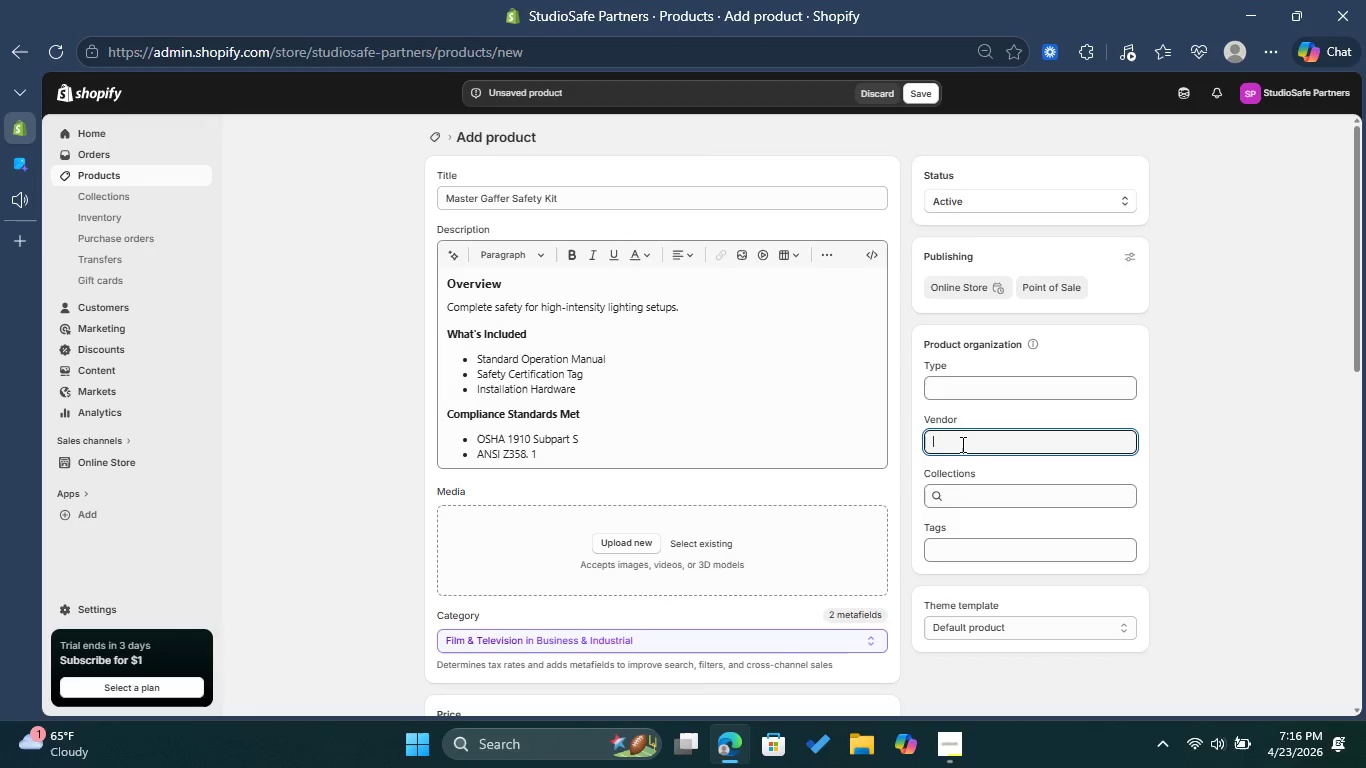 
type(Studio )
key(Backspace)
type(D)
key(Backspace)
type(SAfe )
 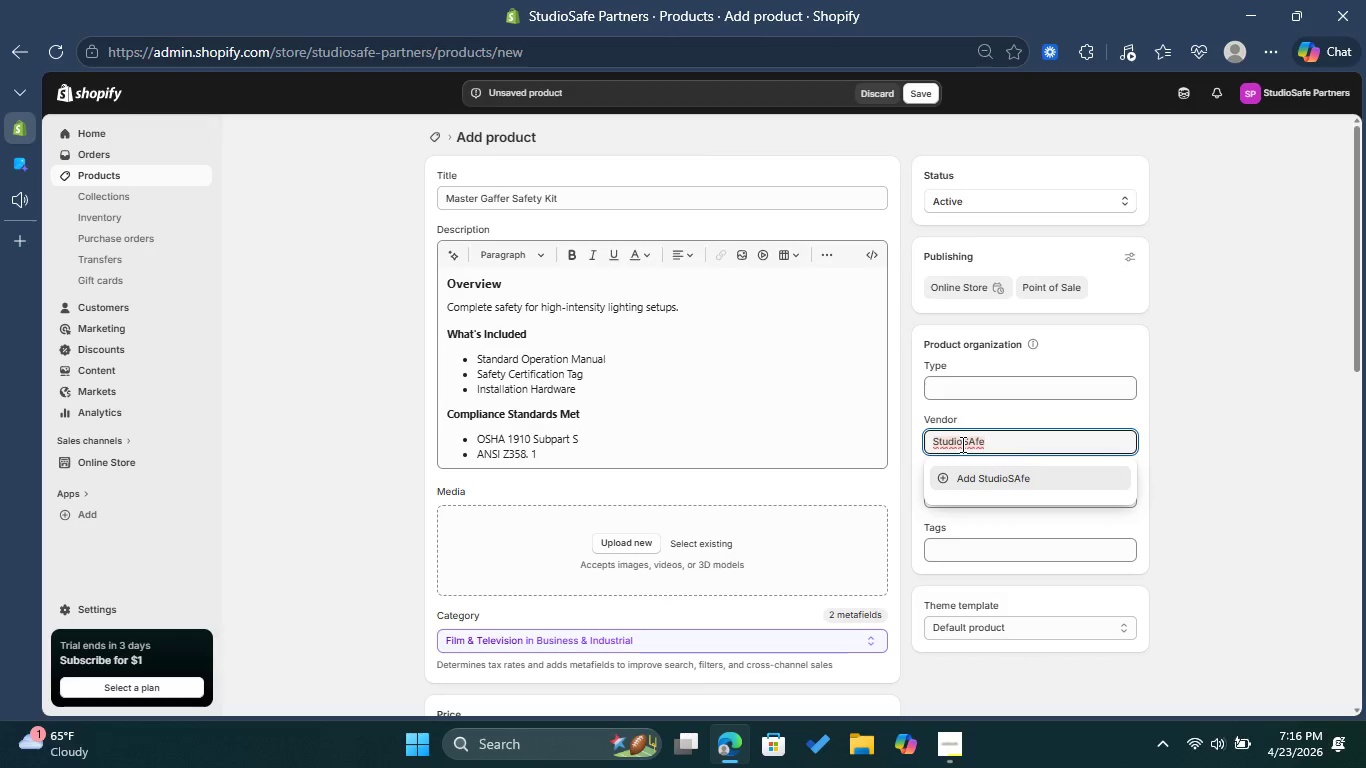 
left_click([983, 441])
 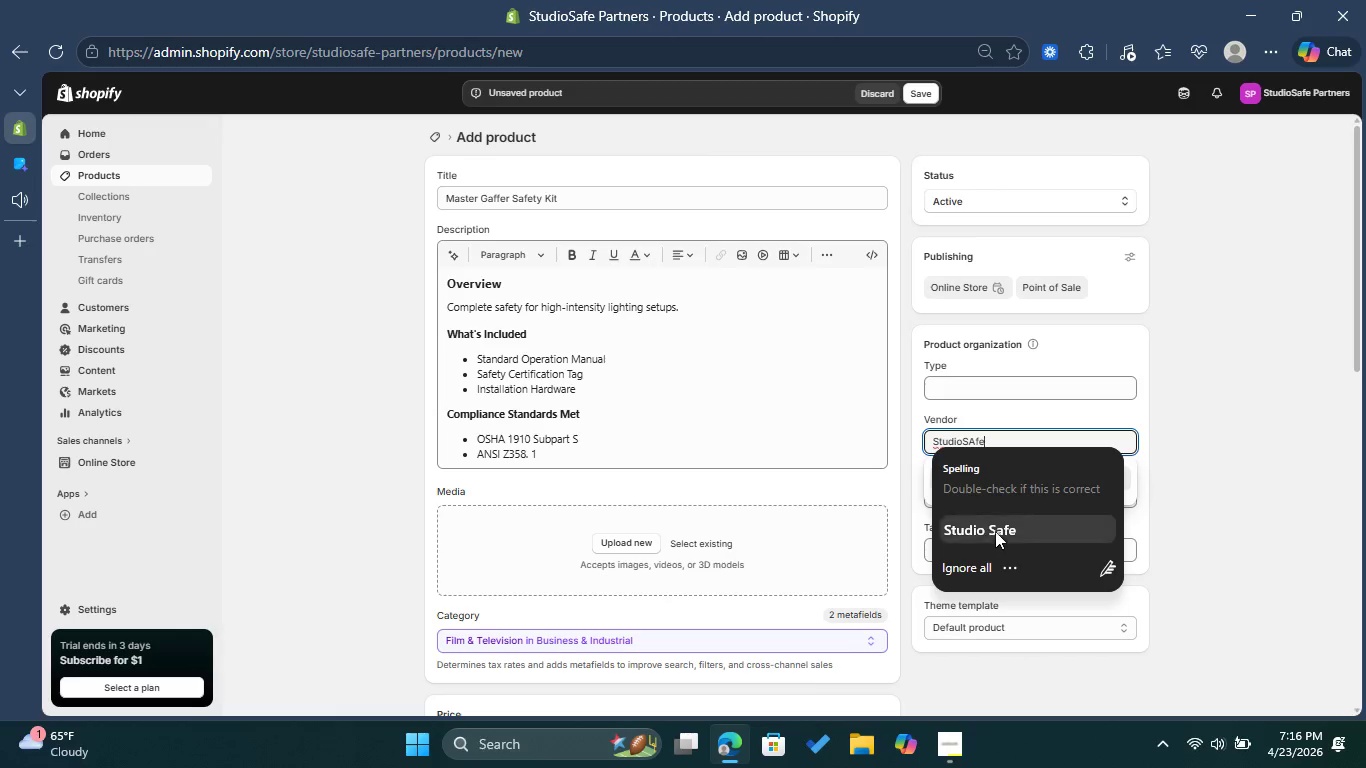 
left_click([996, 523])
 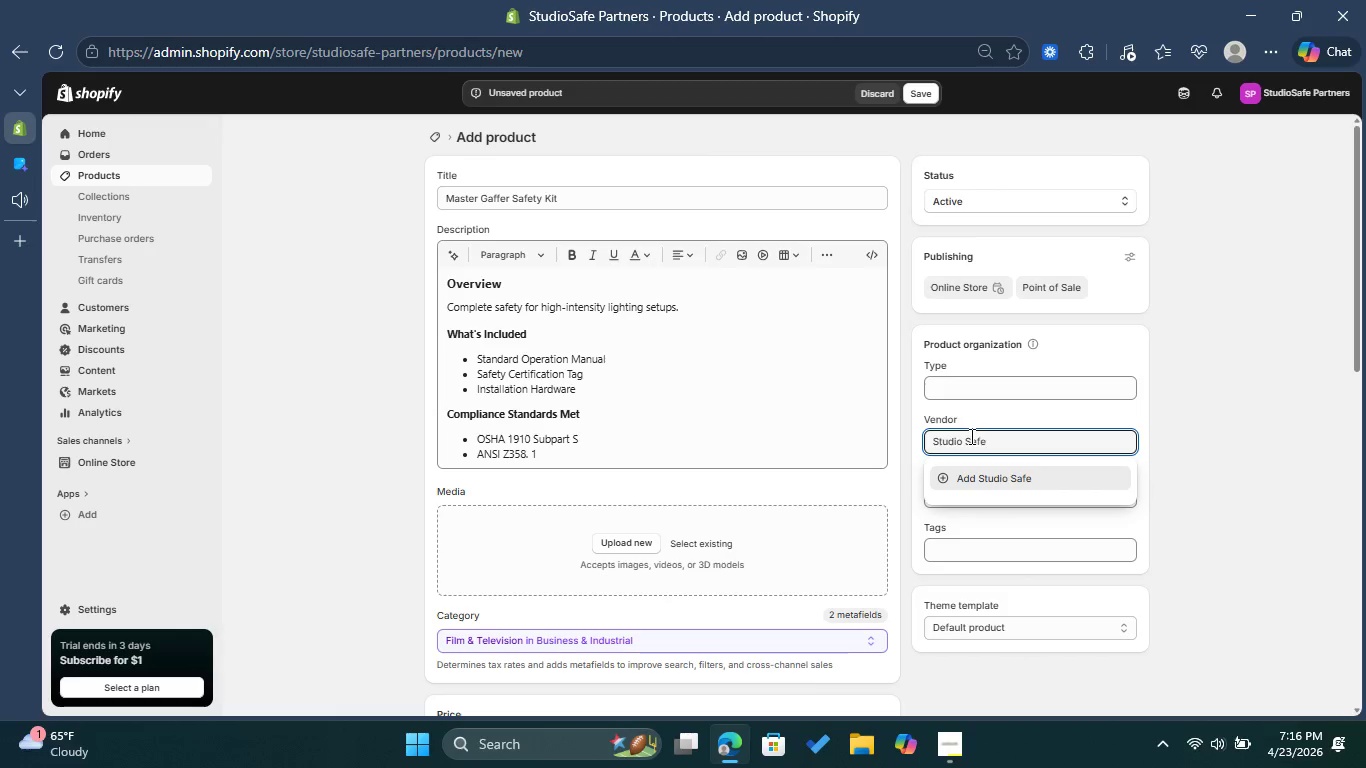 
left_click([970, 436])
 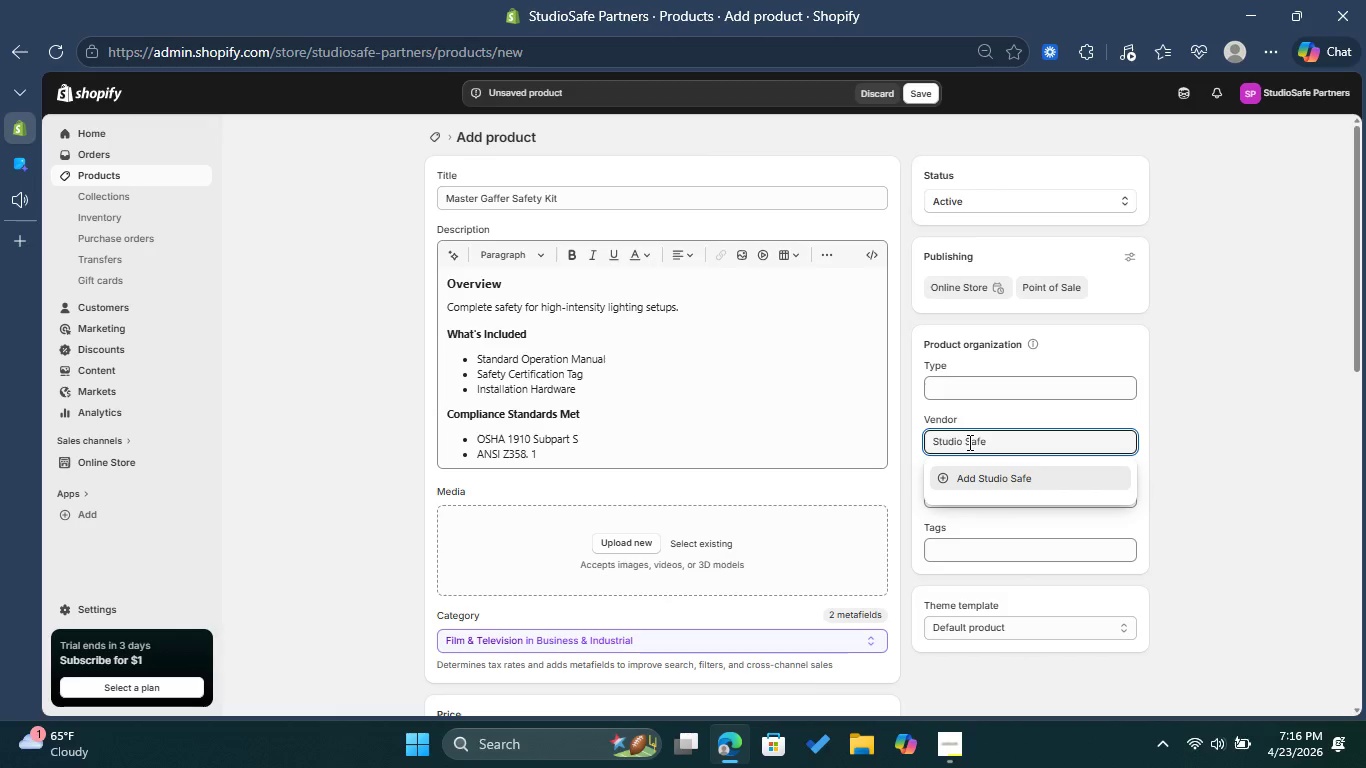 
left_click([968, 442])
 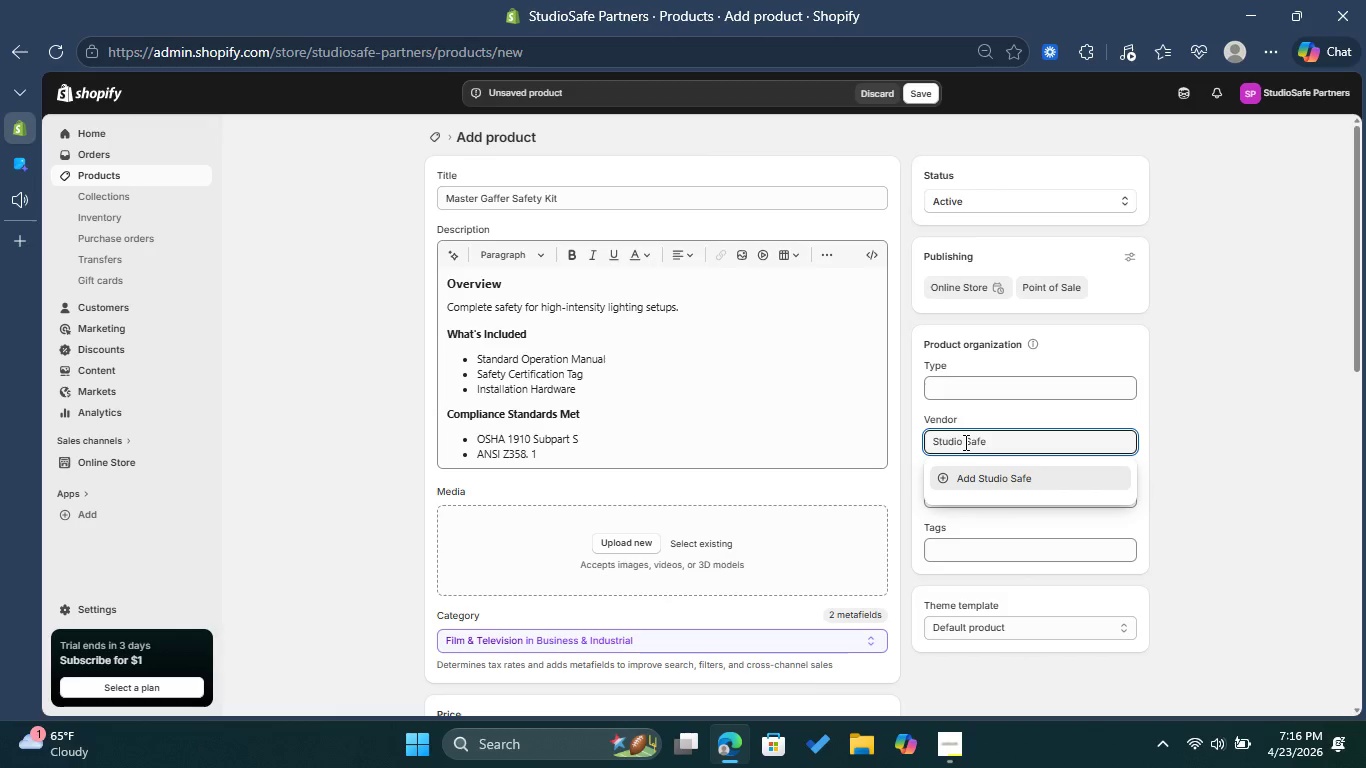 
key(Backspace)
 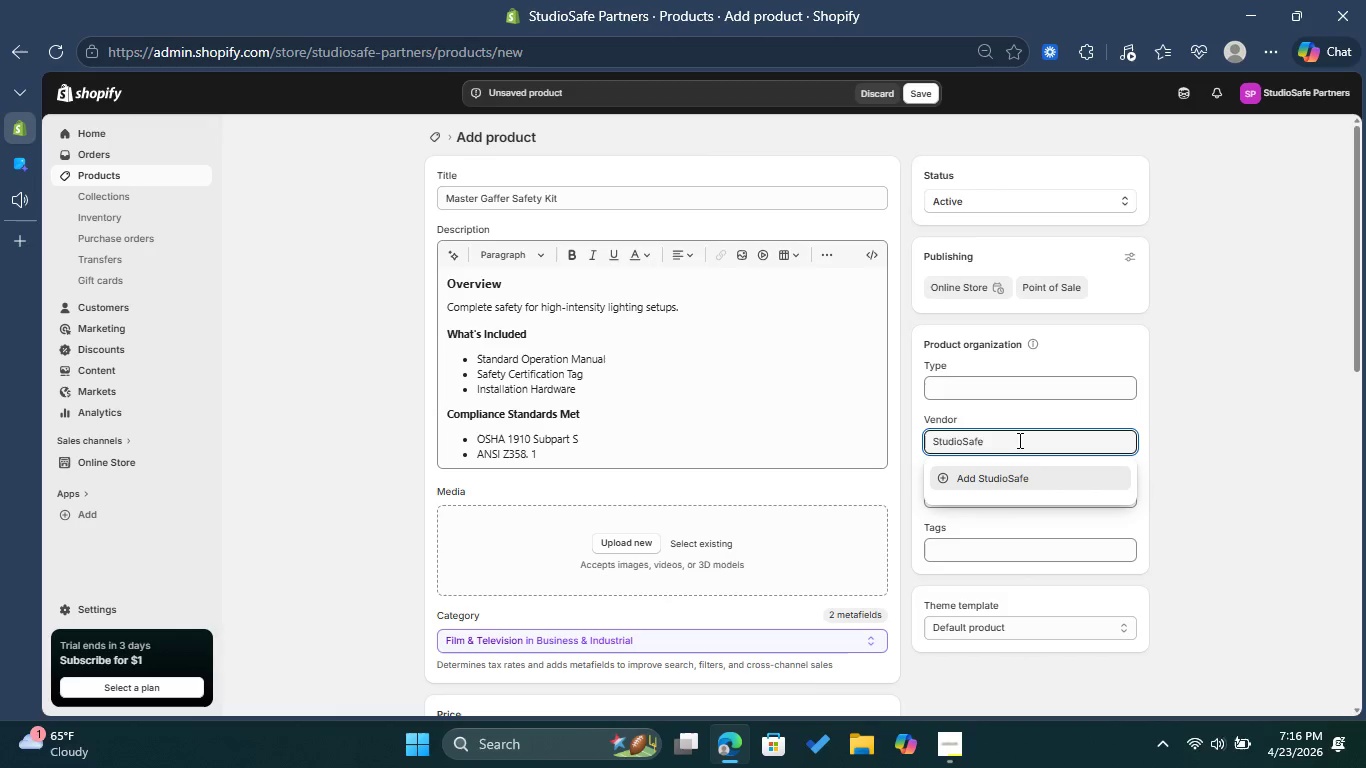 
left_click([1018, 440])
 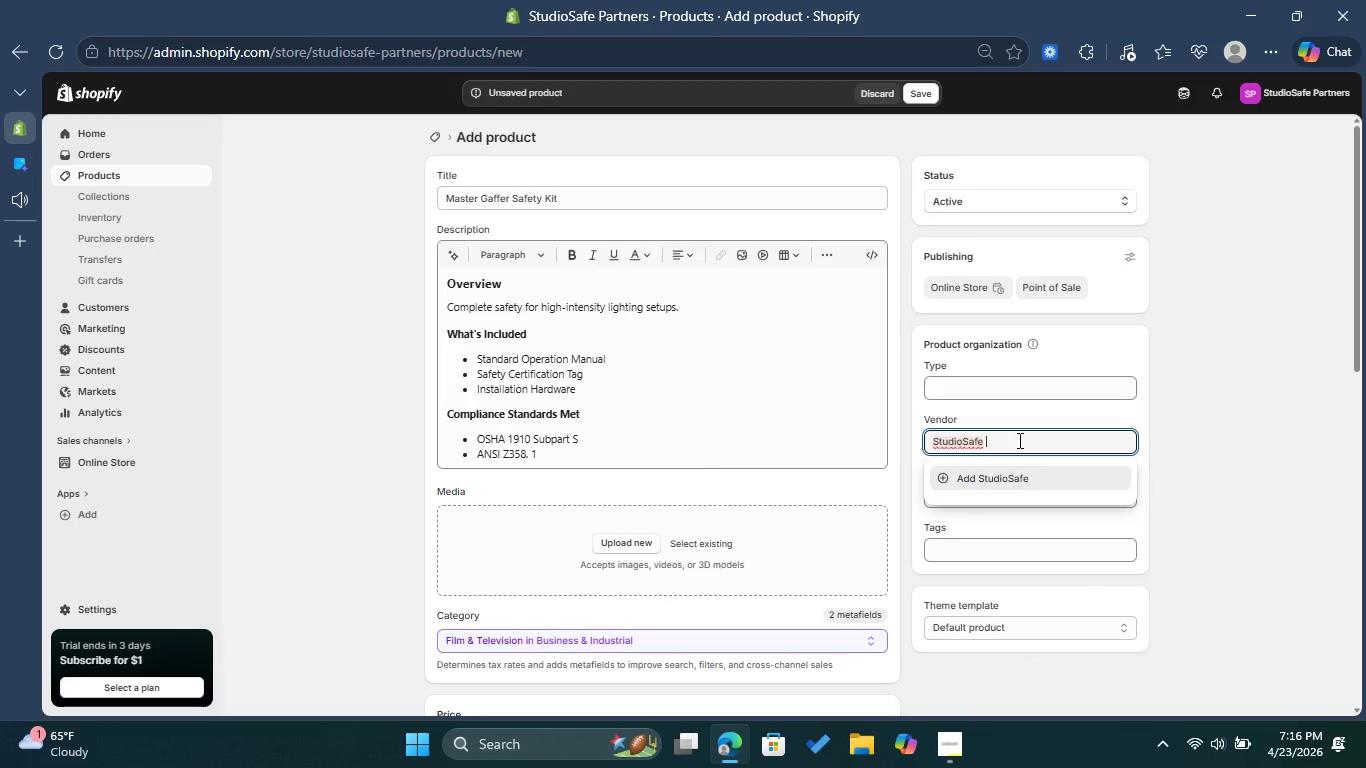 
type(Partners)
 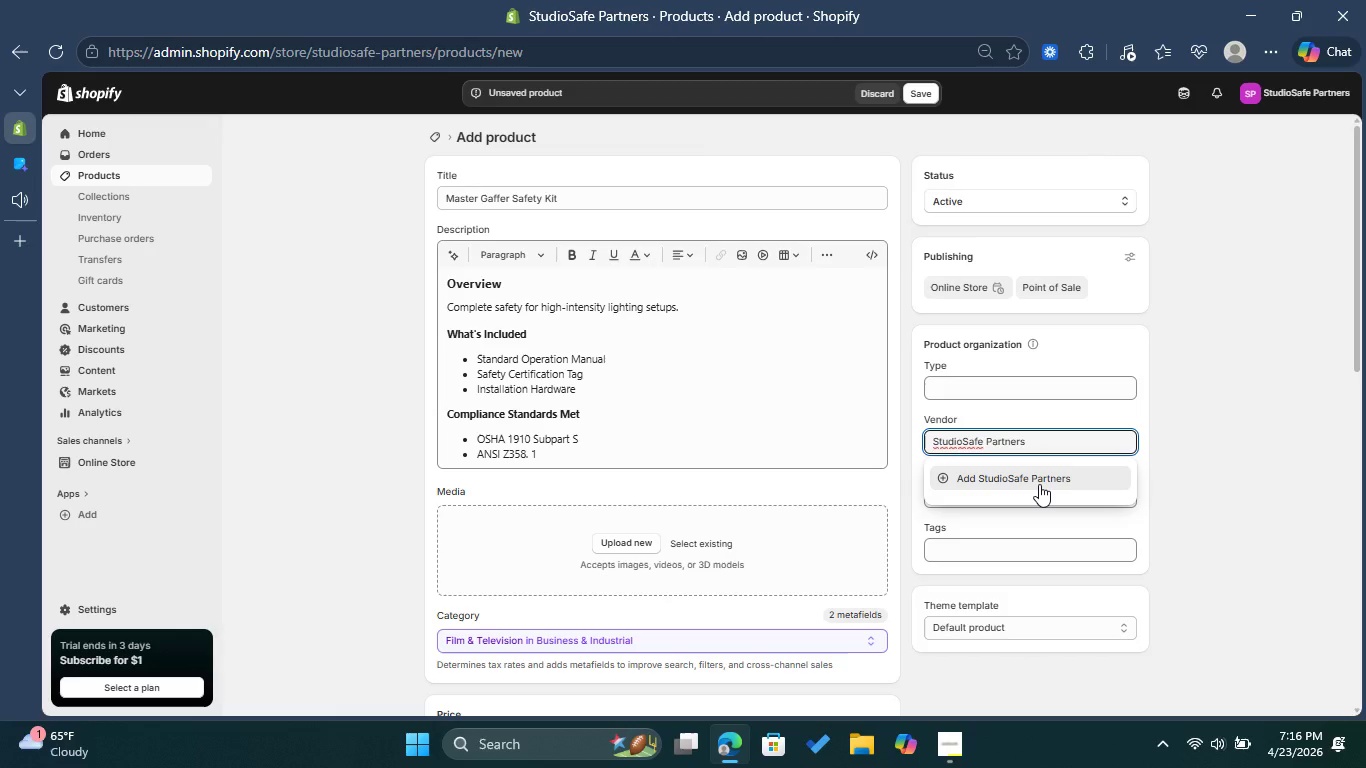 
left_click([1039, 484])
 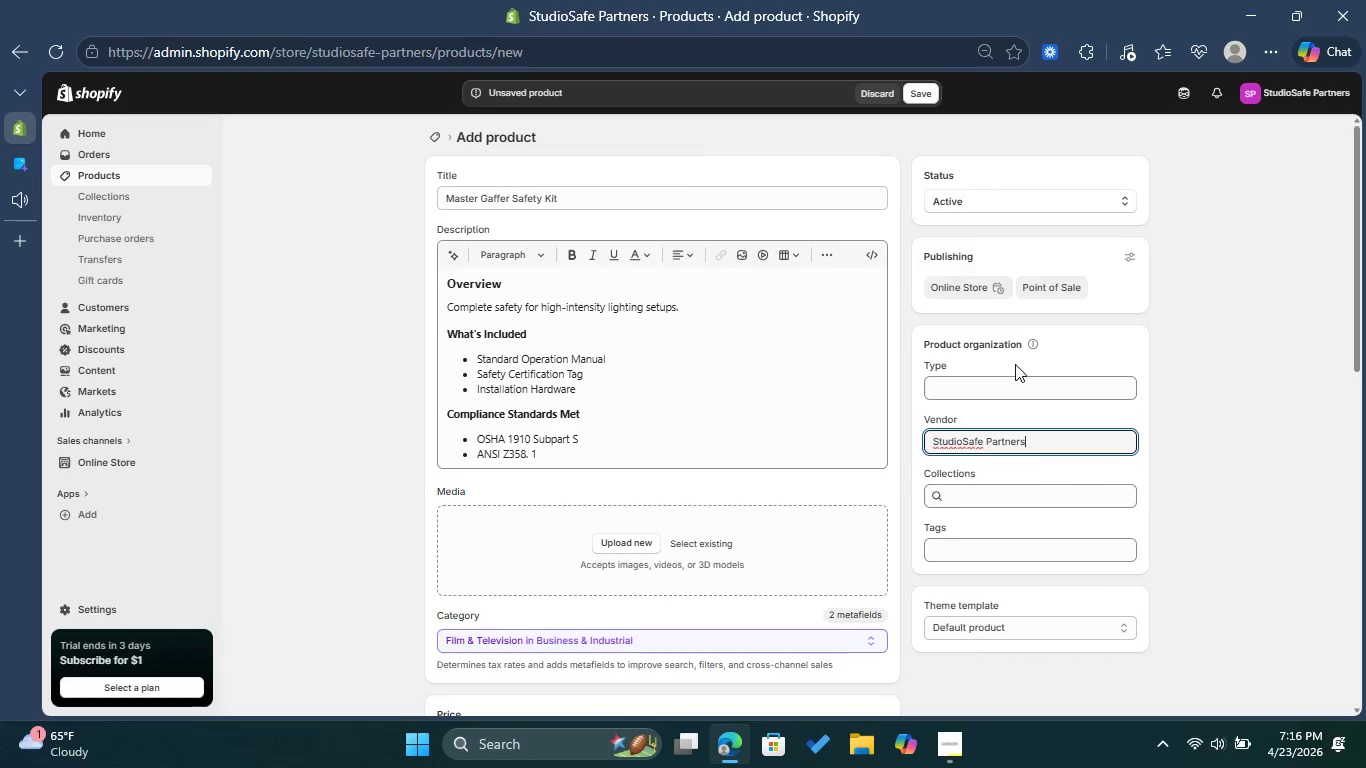 
left_click([1021, 375])
 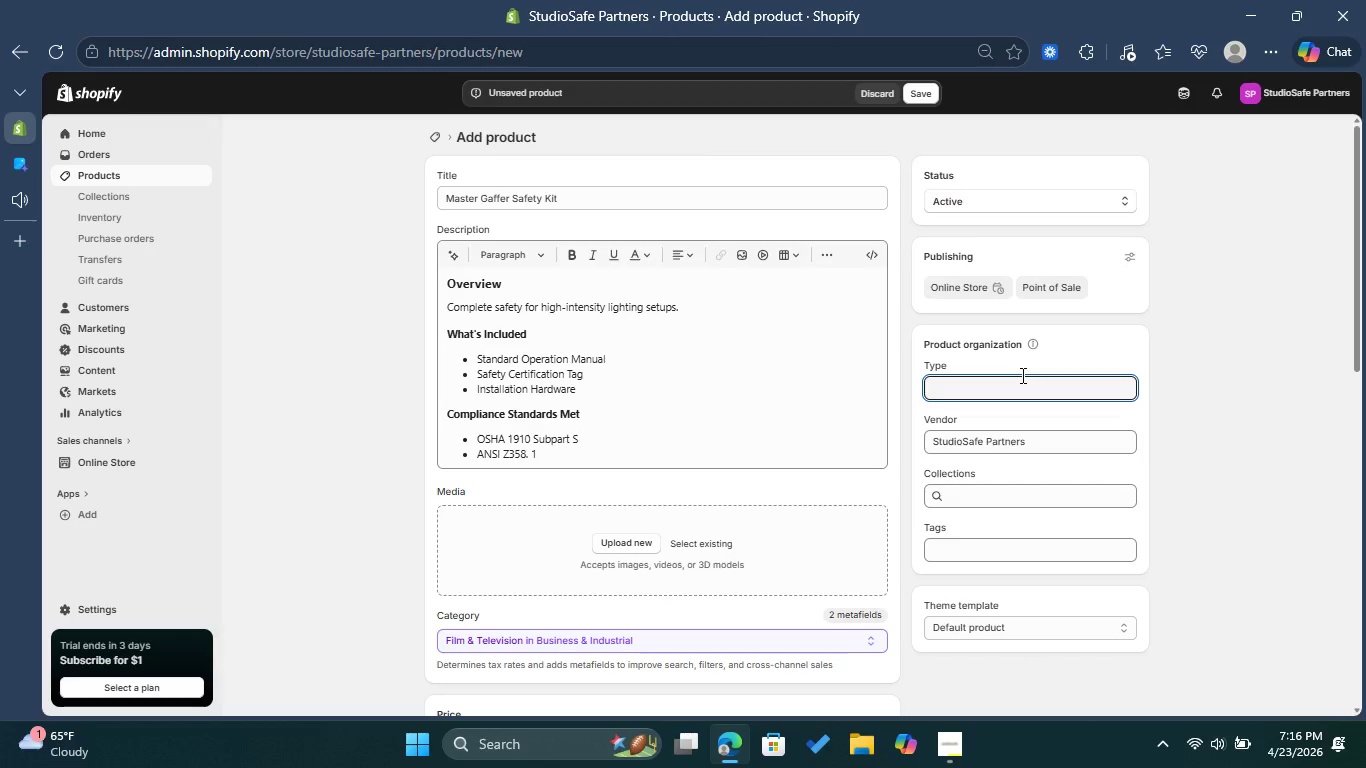 
wait(5.53)
 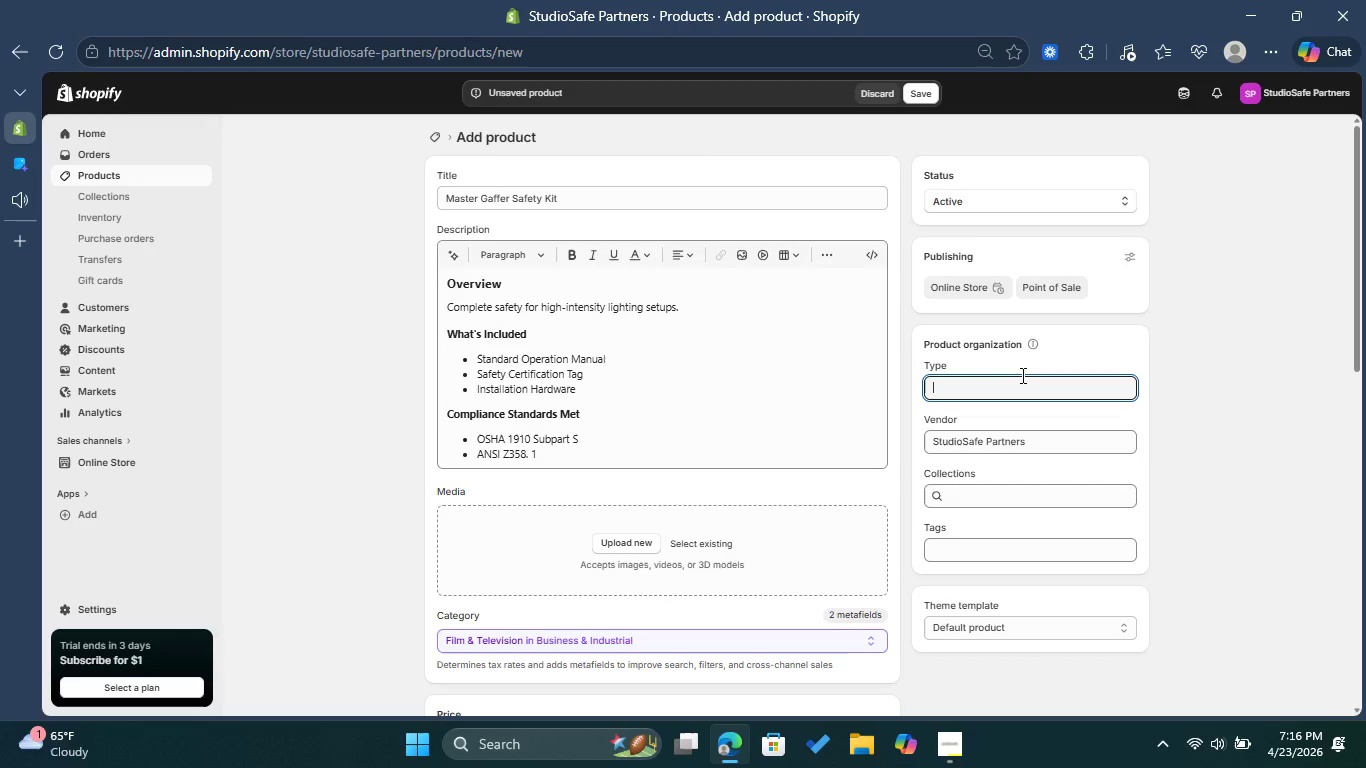 
type(Gear)
 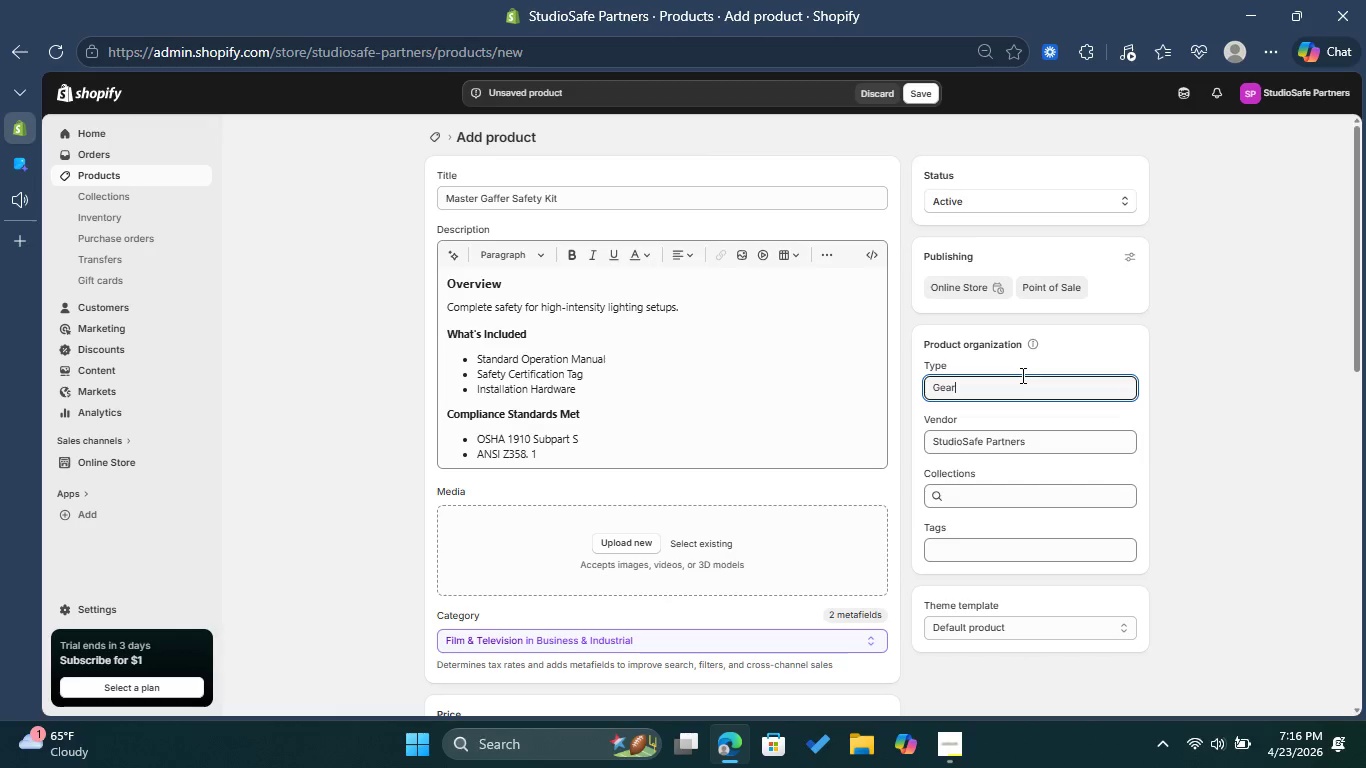 
wait(8.3)
 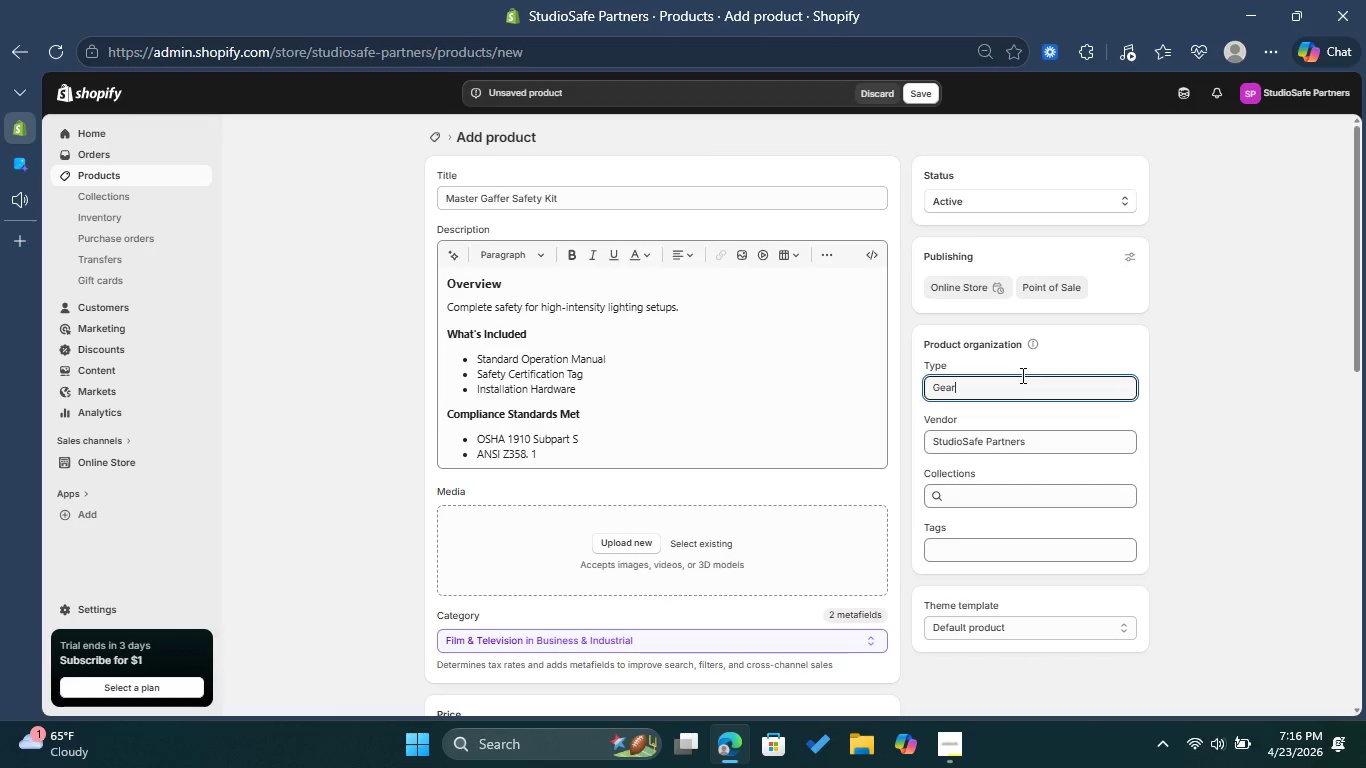 
left_click([979, 548])
 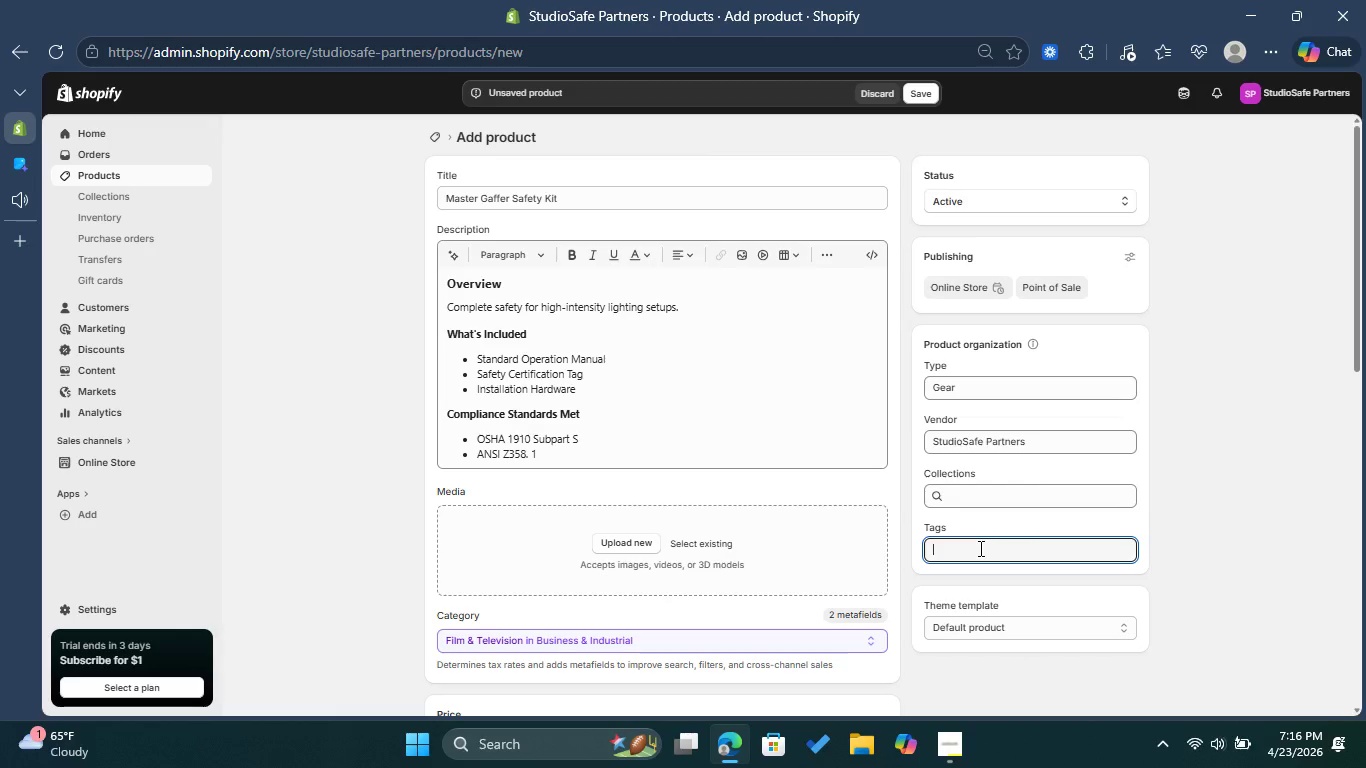 
type(li)
key(Backspace)
key(Backspace)
type(Liability)
 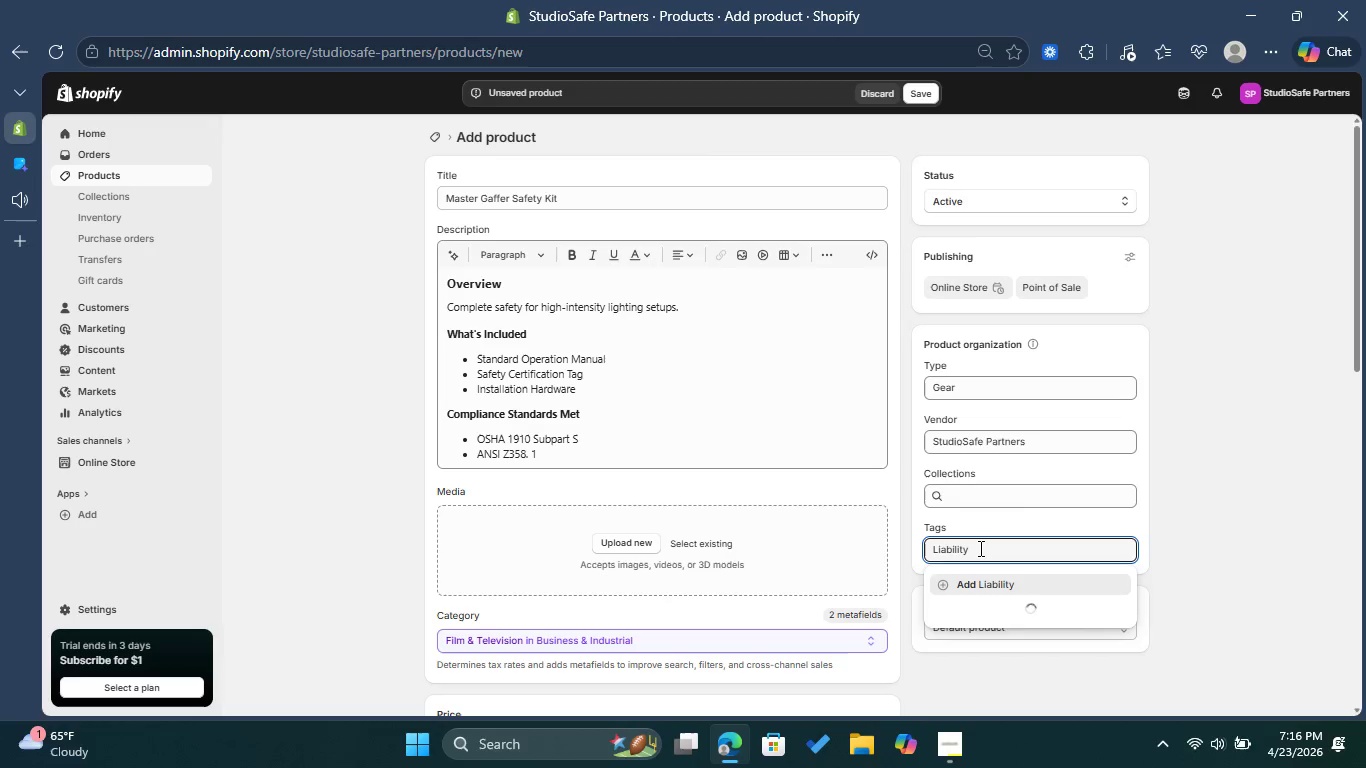 
left_click([998, 592])
 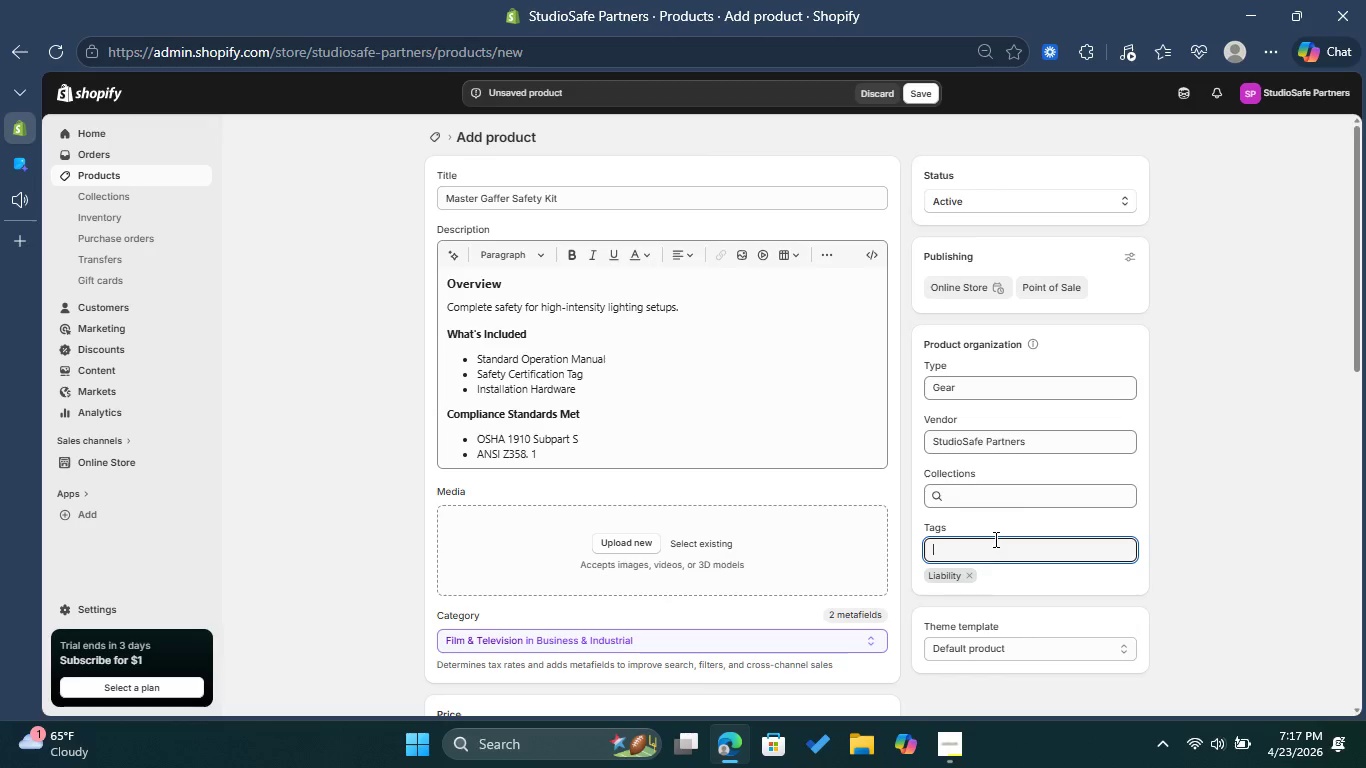 
type(Production-Safety)
 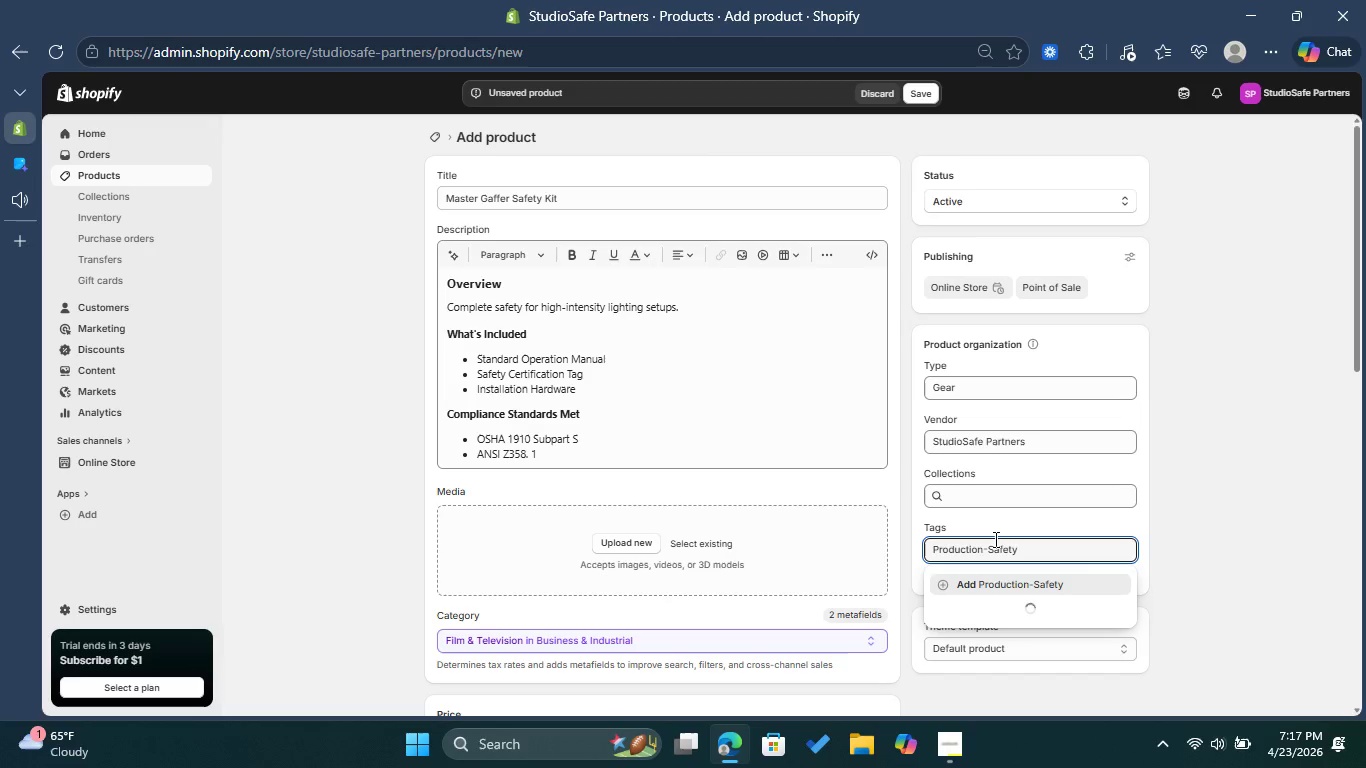 
left_click([1015, 590])
 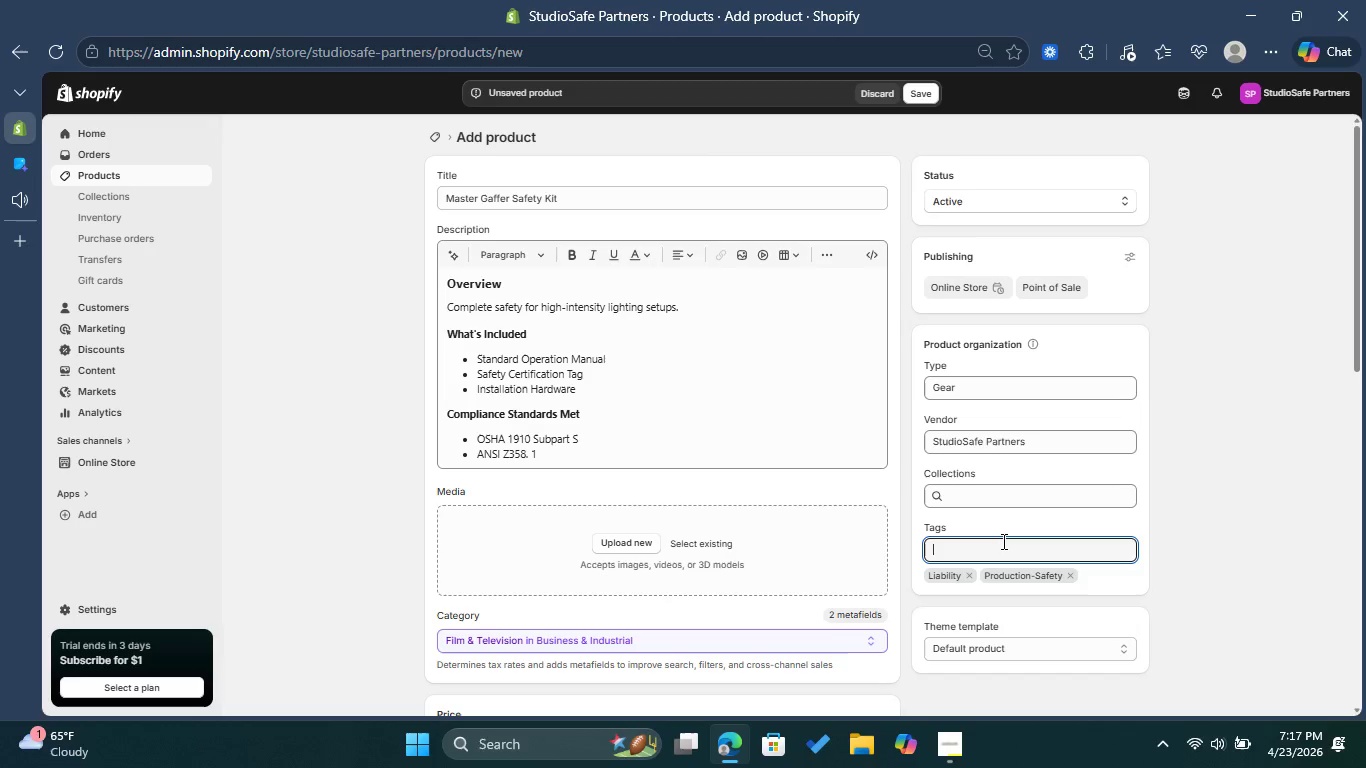 
type(Collection: Production saf)
key(Backspace)
key(Backspace)
key(Backspace)
type(Safety gear )
 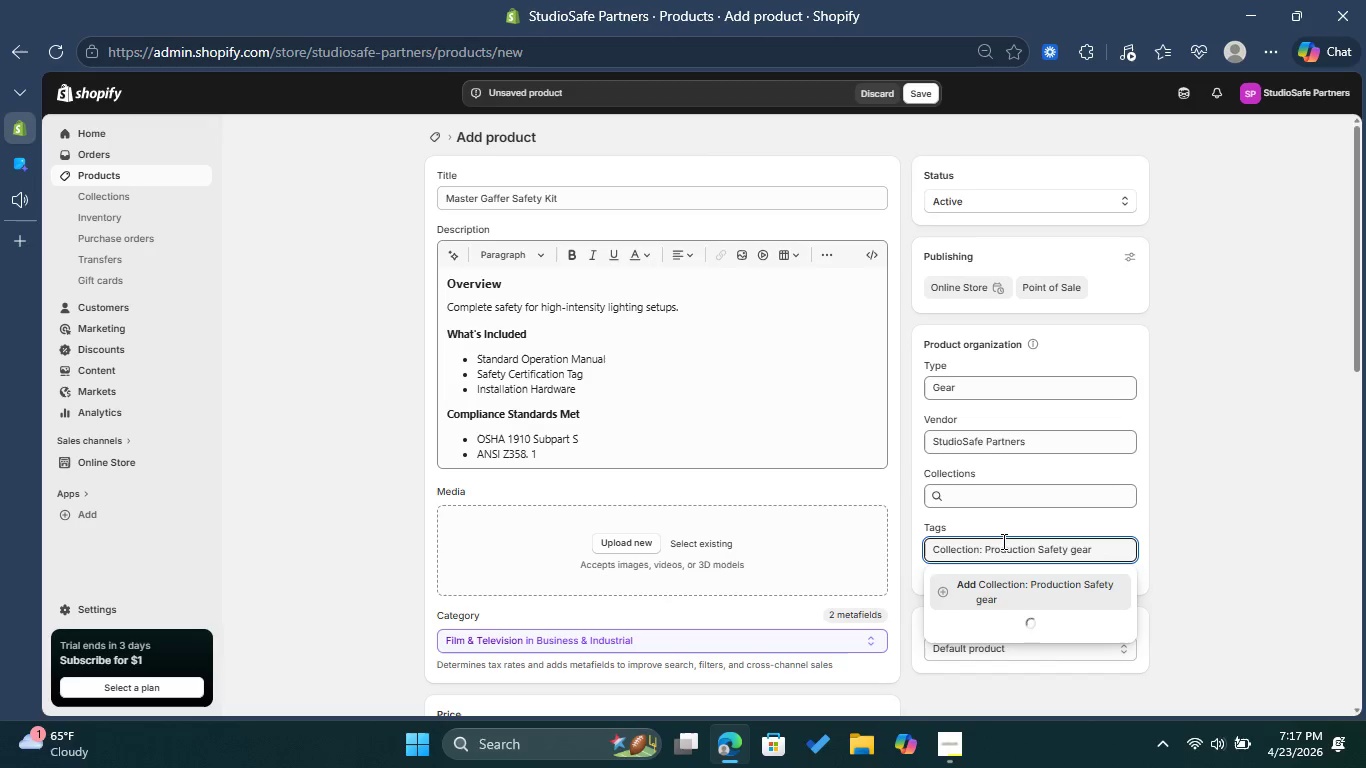 
left_click([1075, 552])
 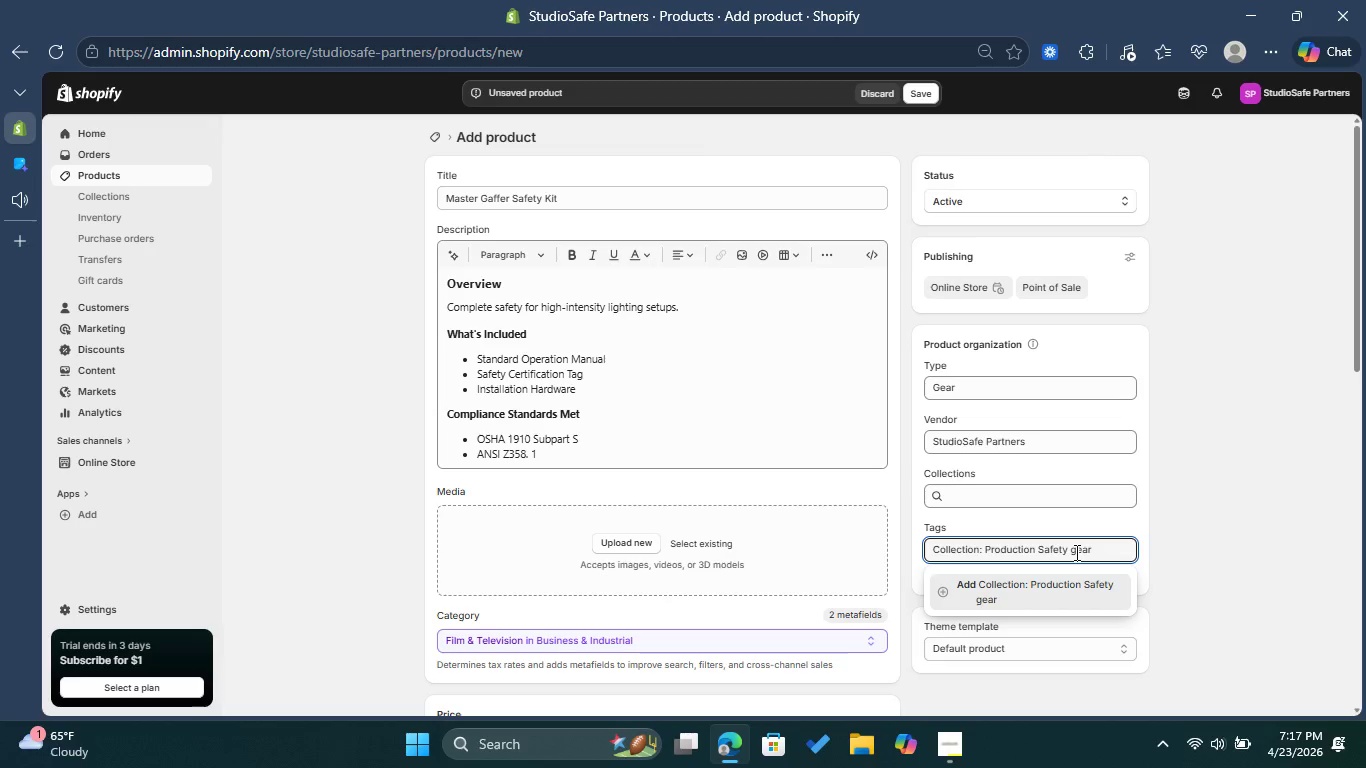 
key(Backspace)
 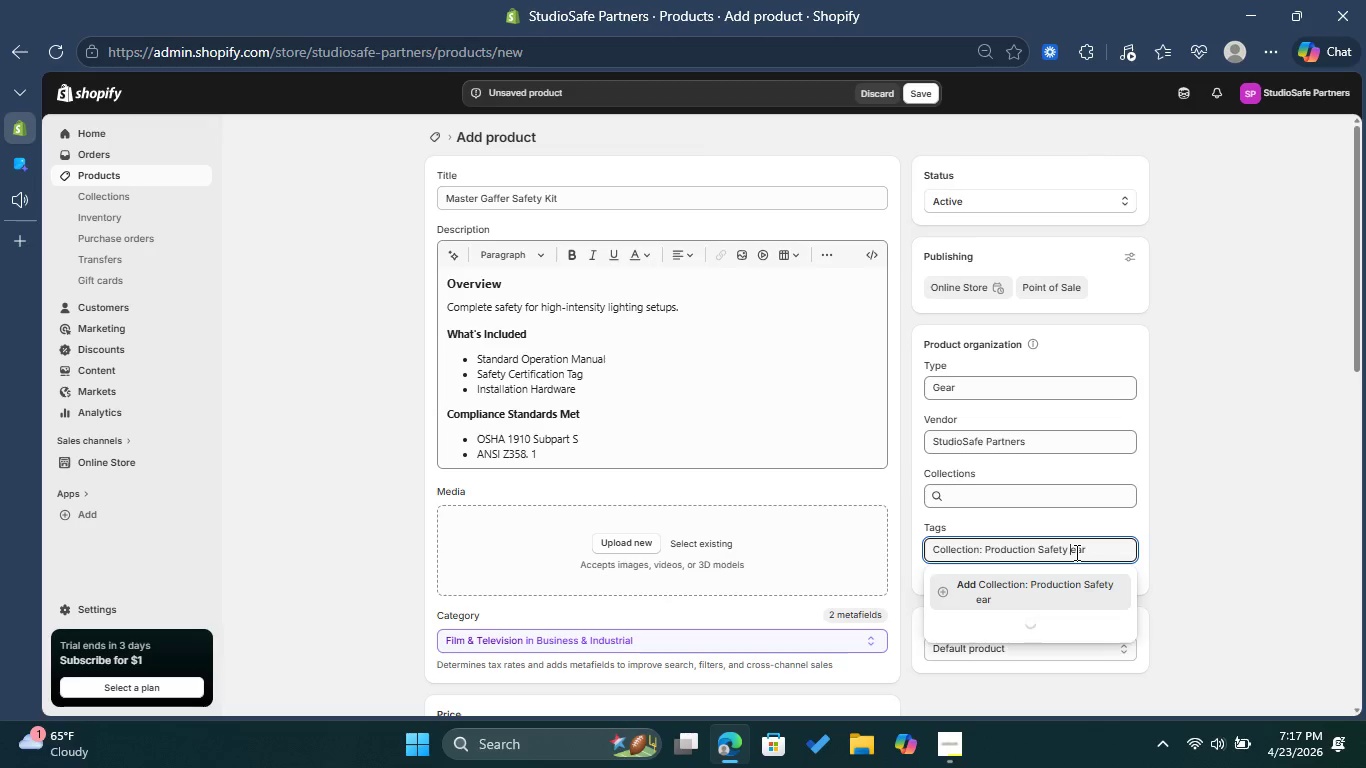 
key(Shift+G)
 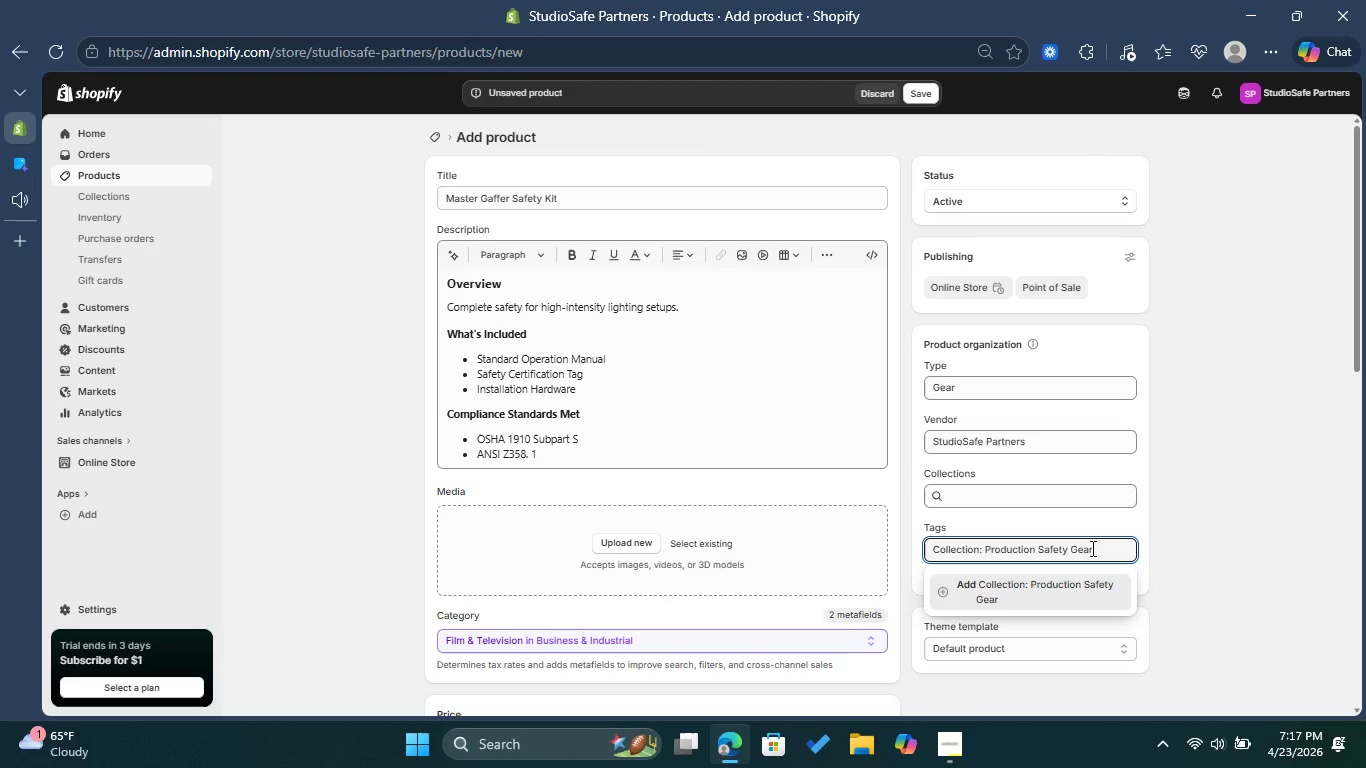 
left_click([1113, 547])
 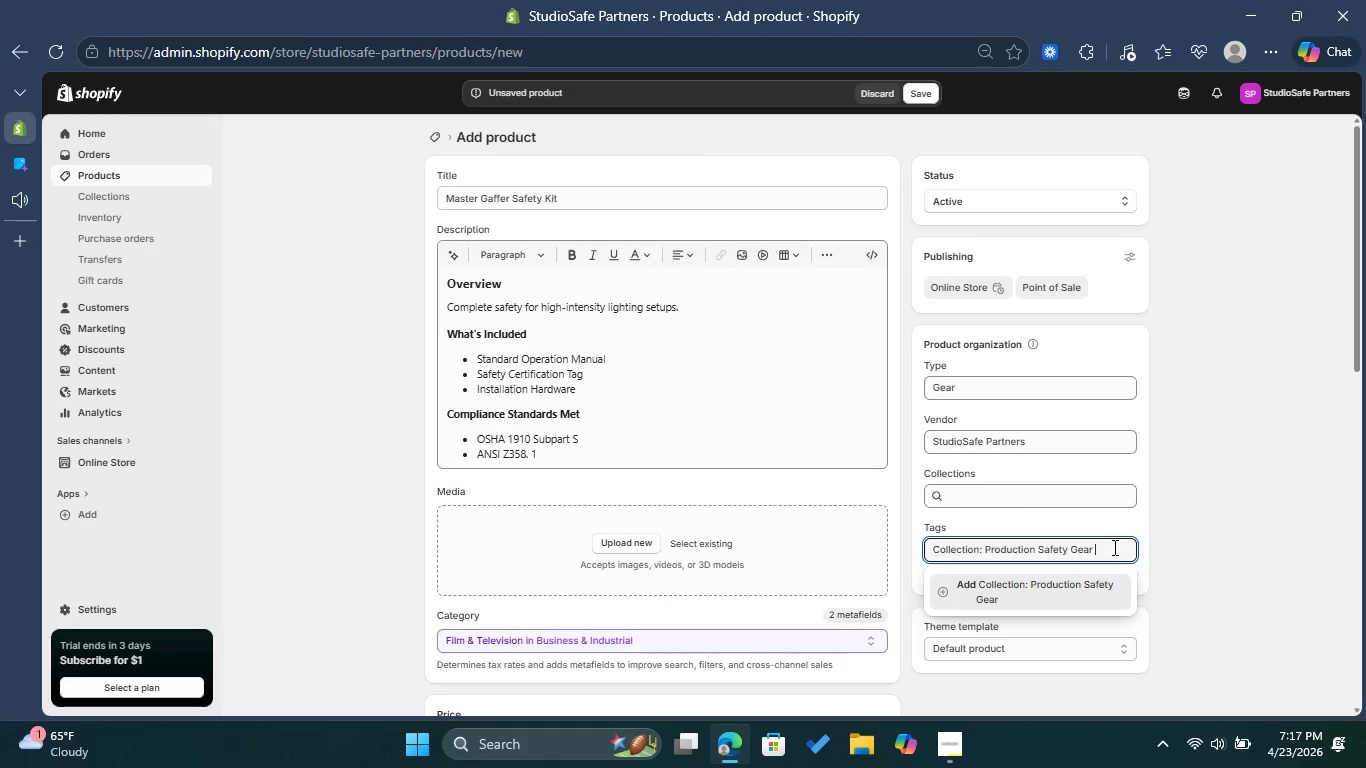 
left_click([1041, 544])
 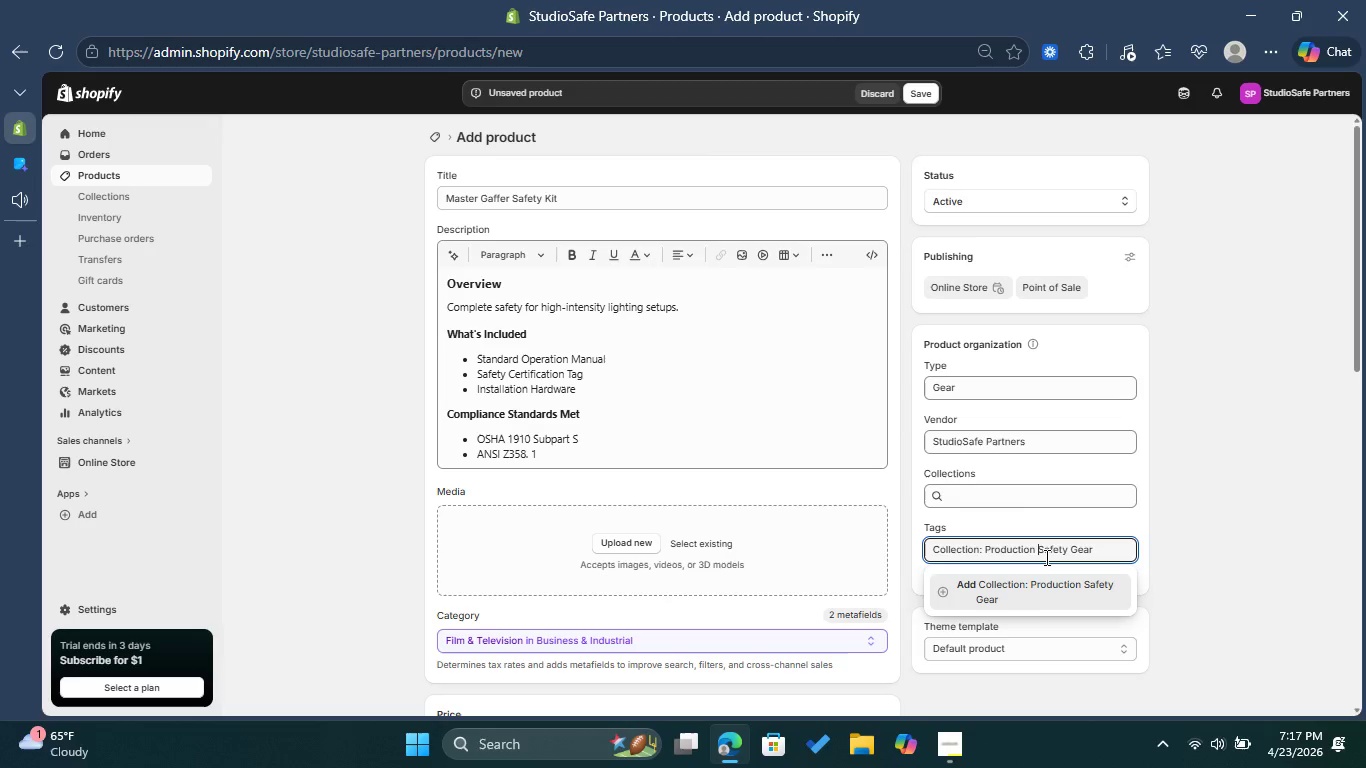 
key(Backspace)
 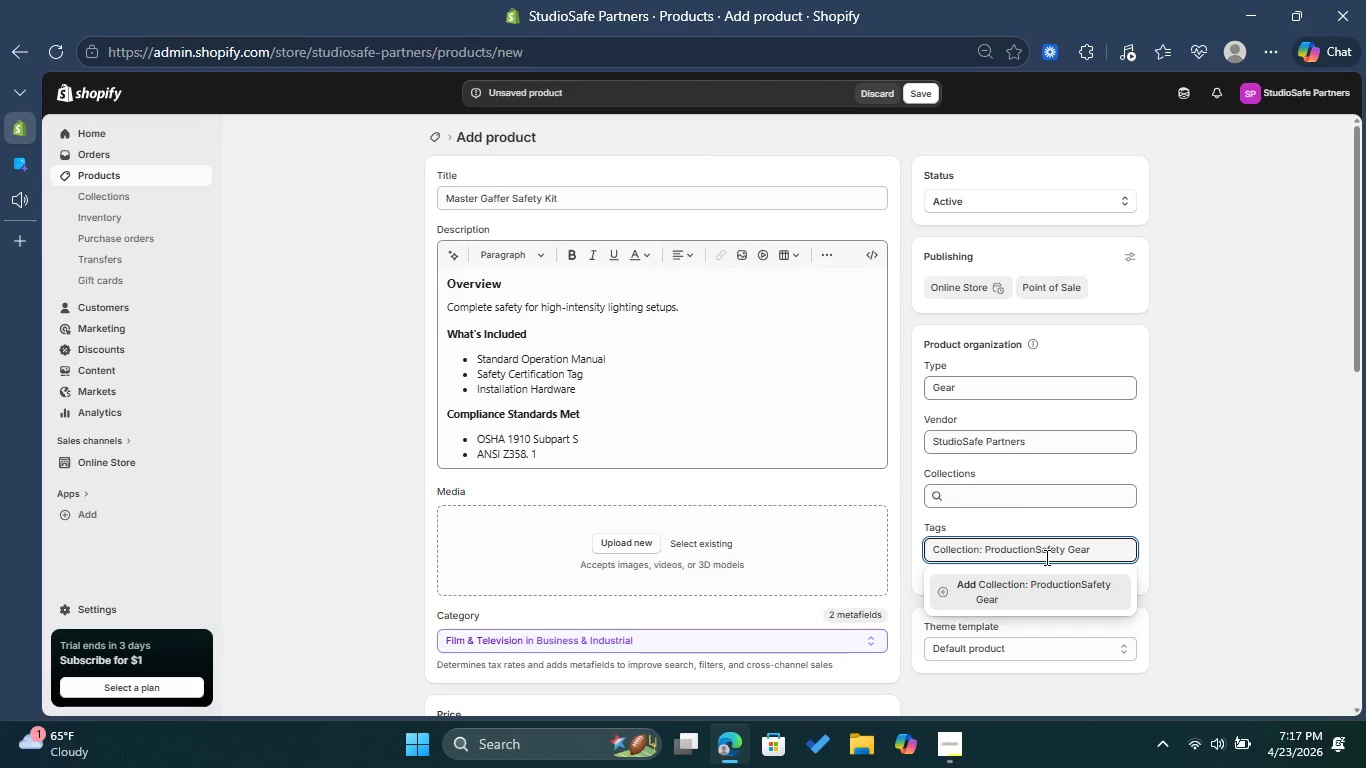 
key(Shift+Minus)
 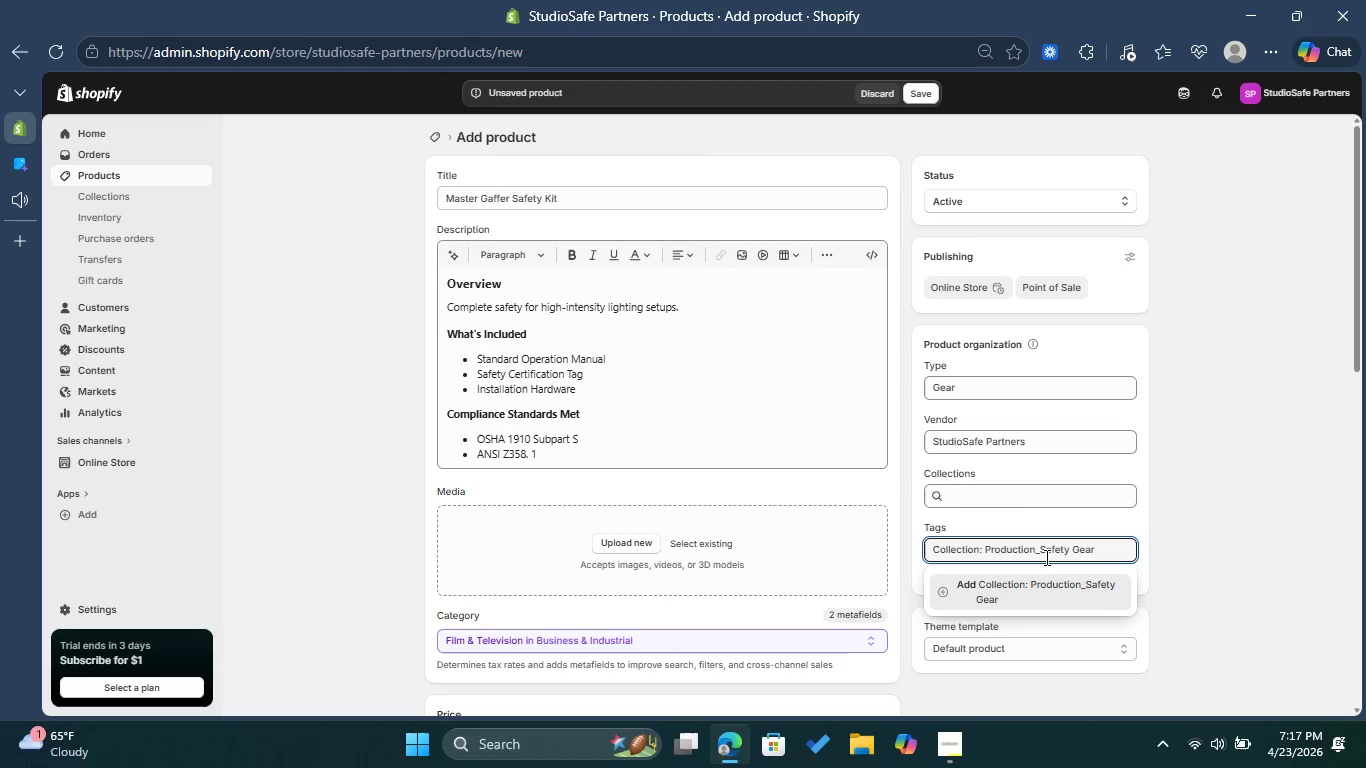 
key(Backspace)
 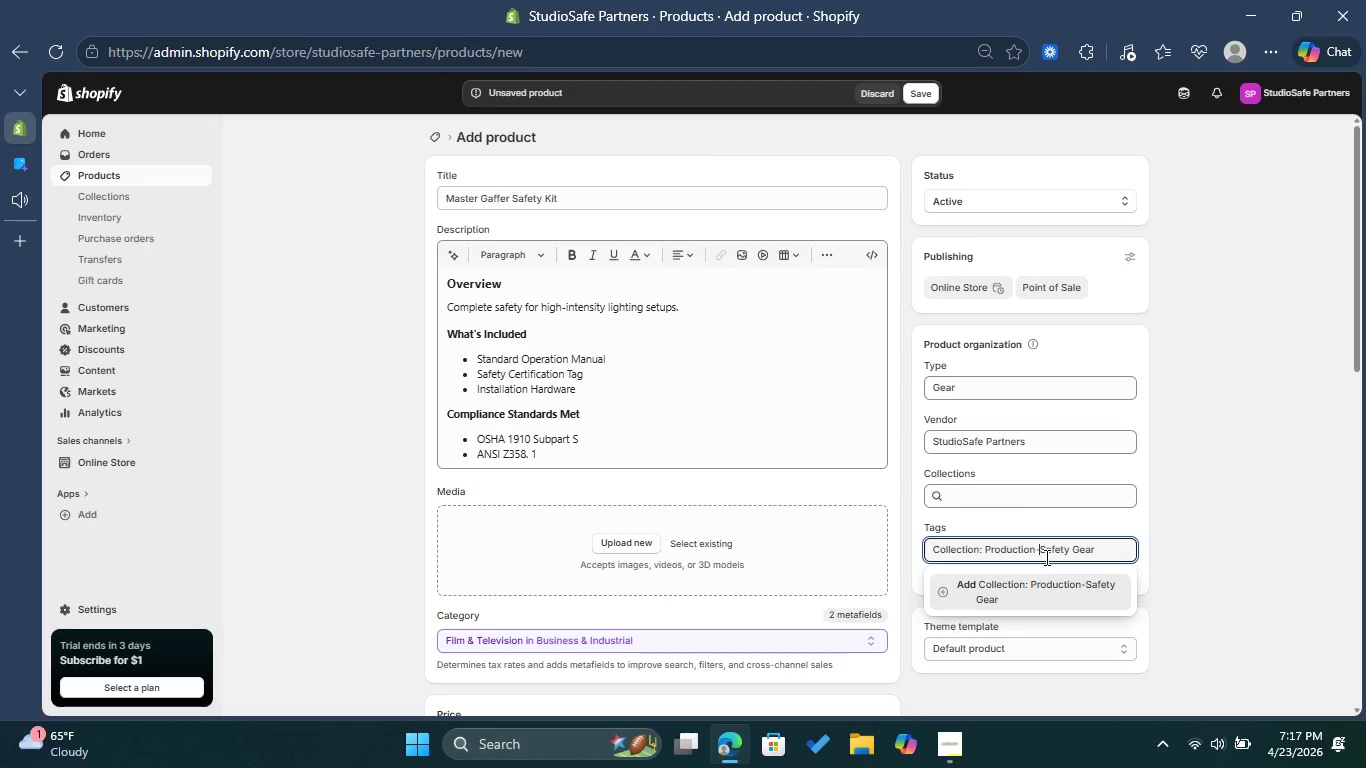 
key(Minus)
 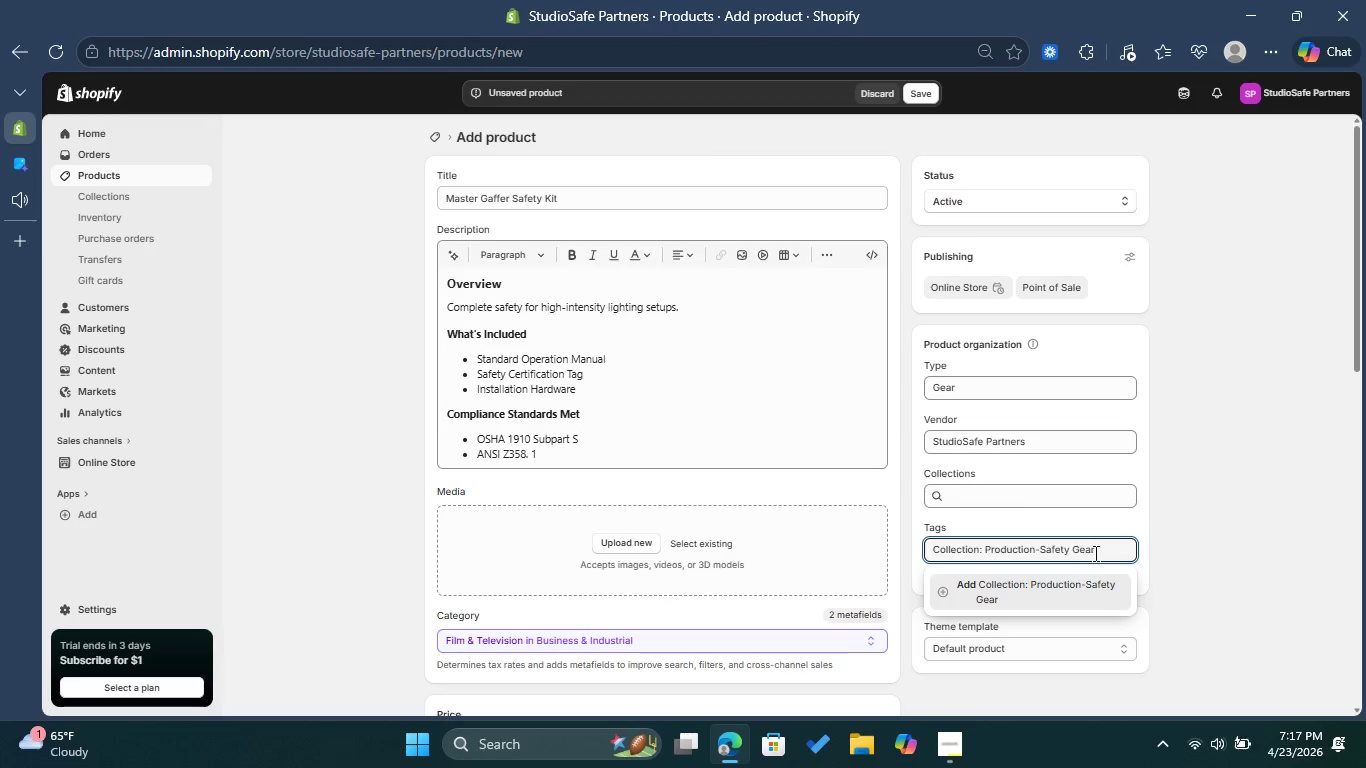 
left_click([1107, 553])
 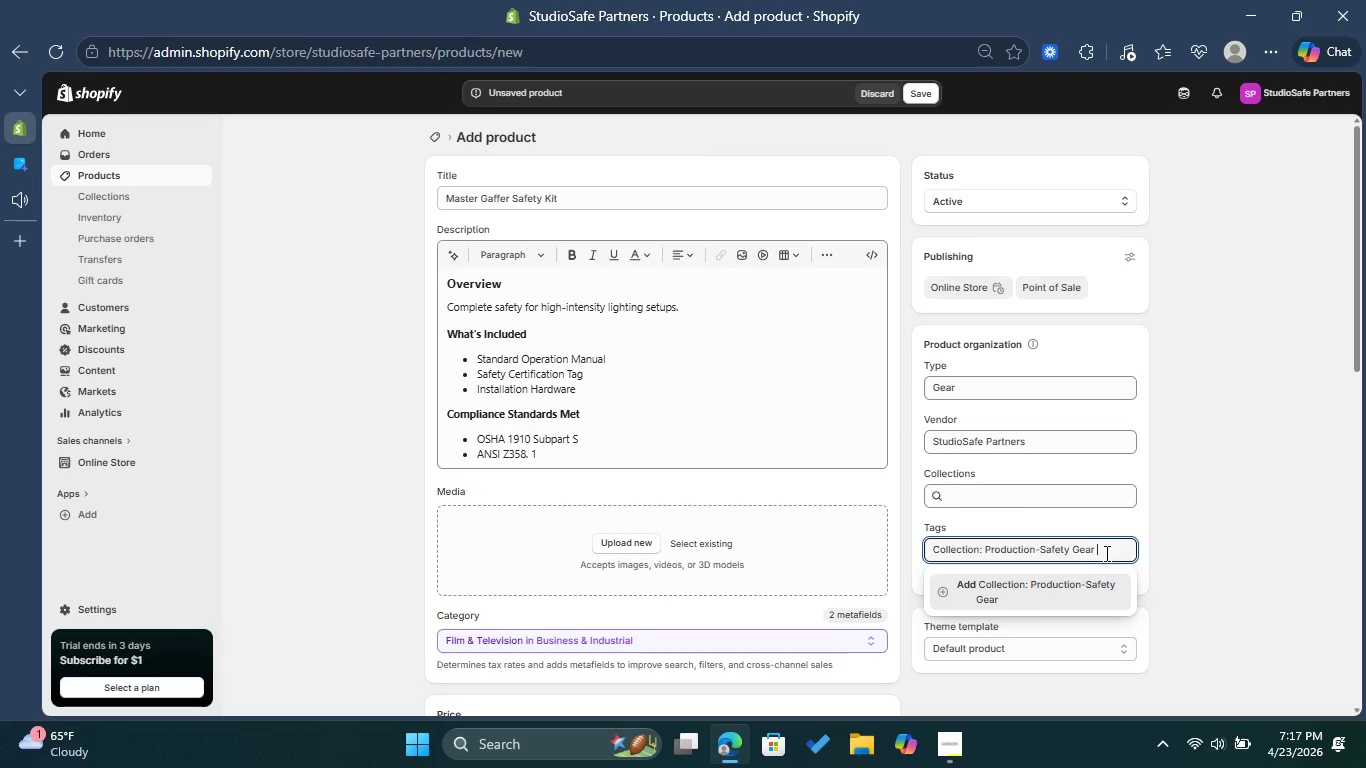 
wait(5.92)
 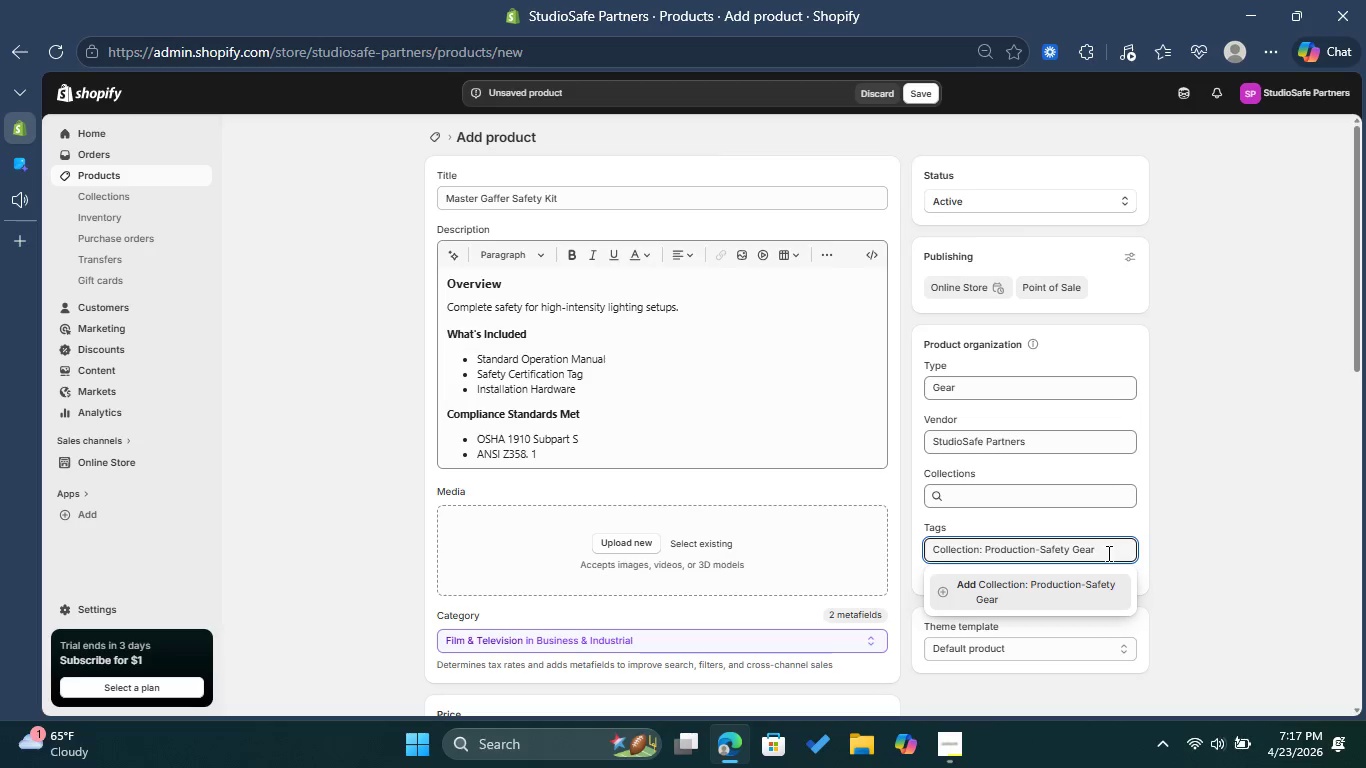 
left_click([1042, 552])
 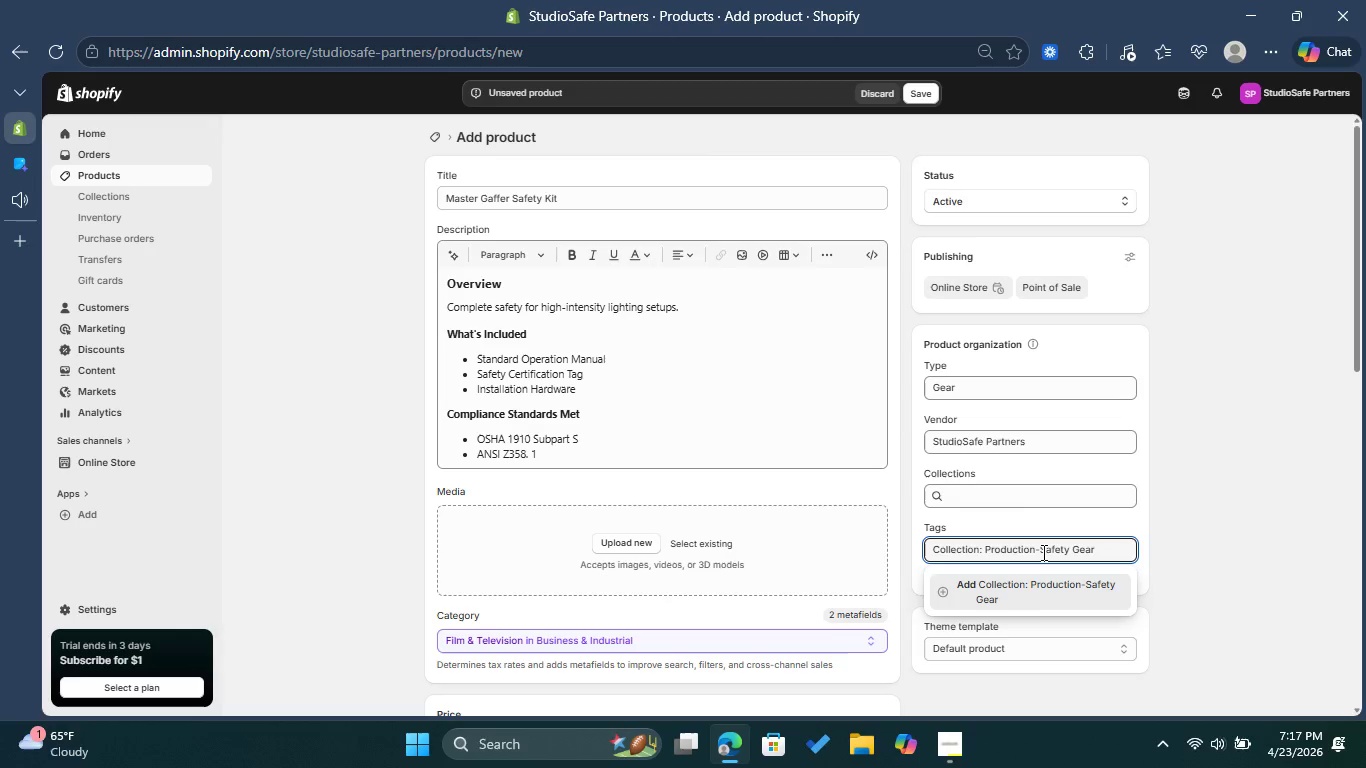 
key(Backspace)
 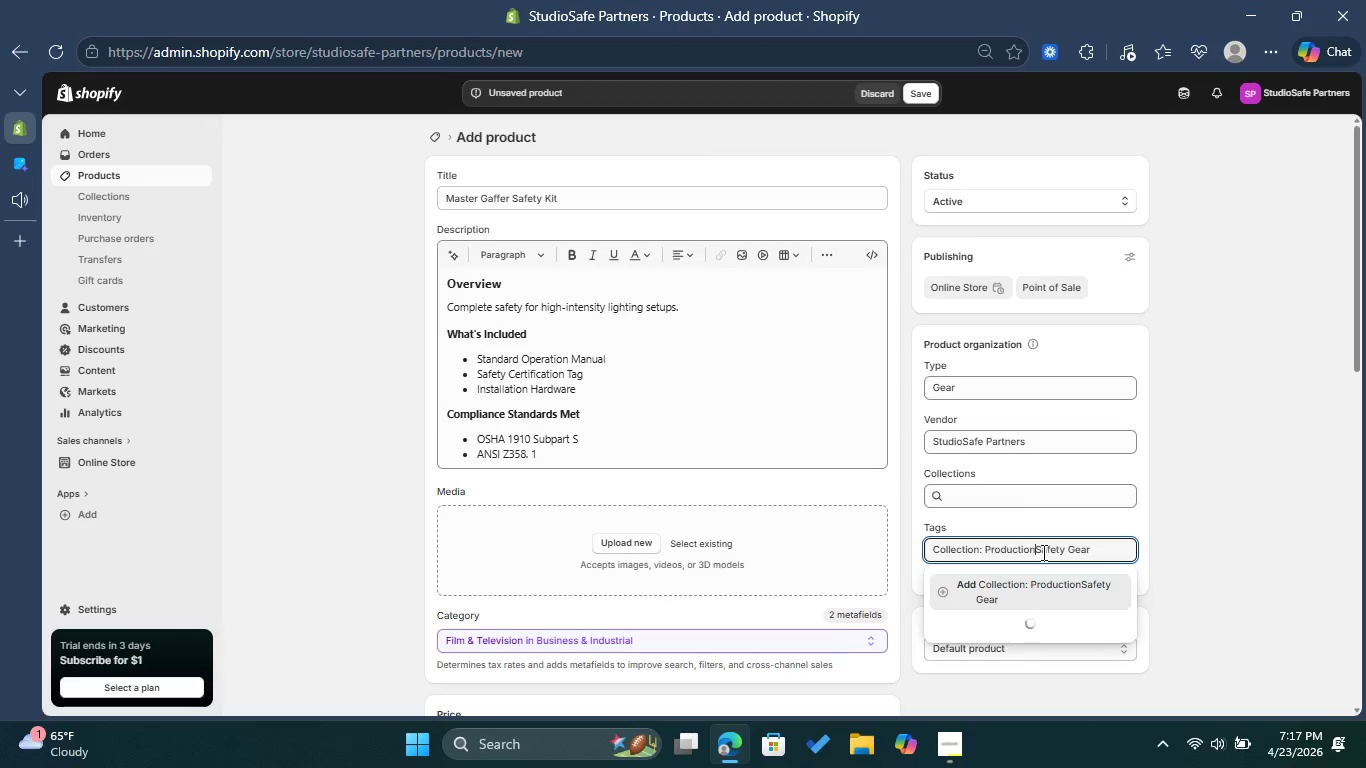 
key(Space)
 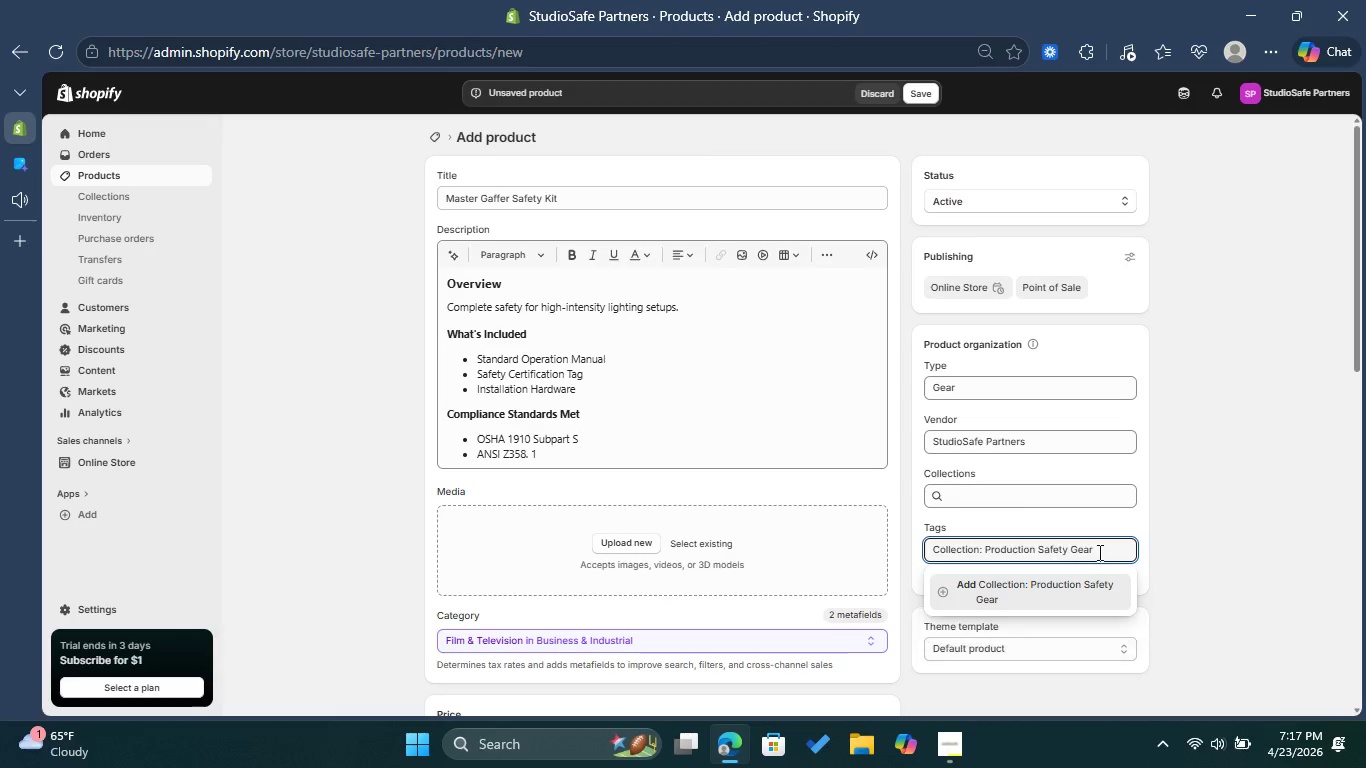 
left_click([1098, 552])
 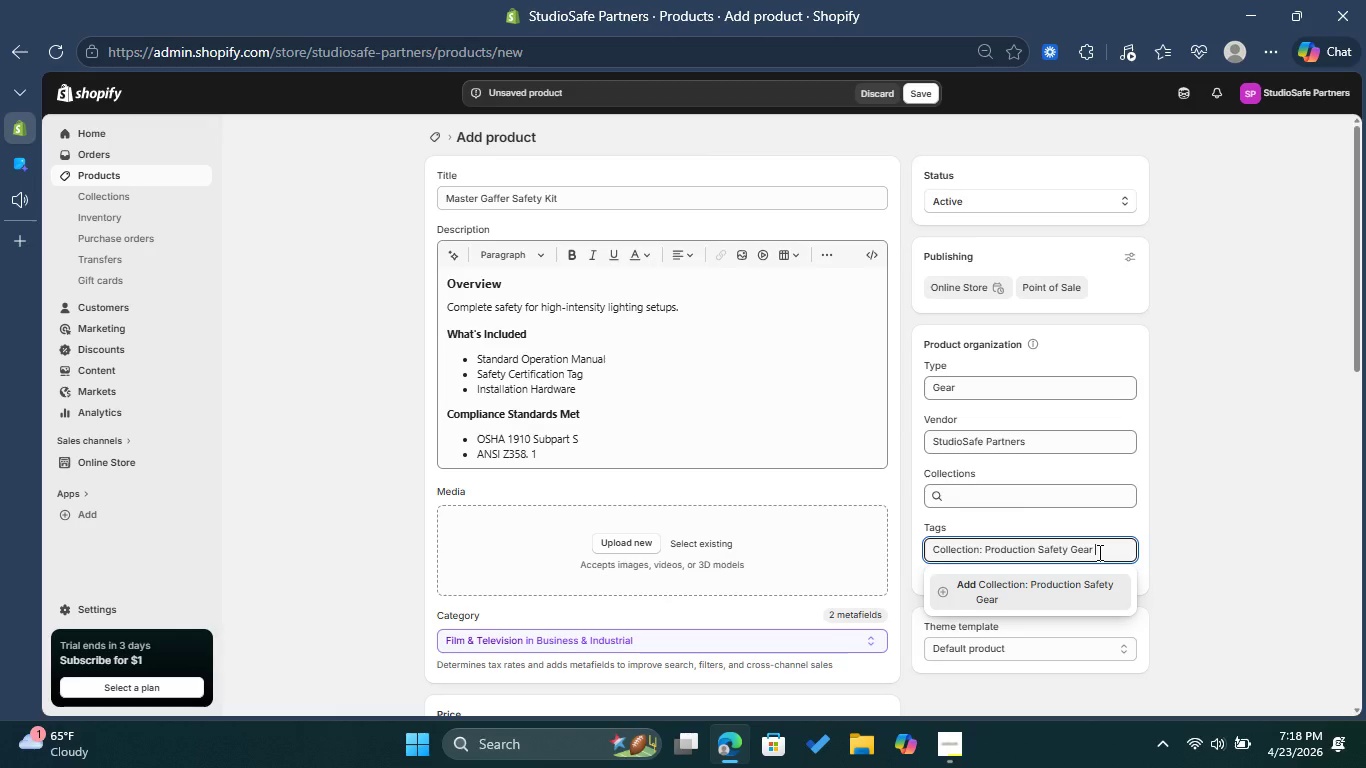 
left_click([1080, 583])
 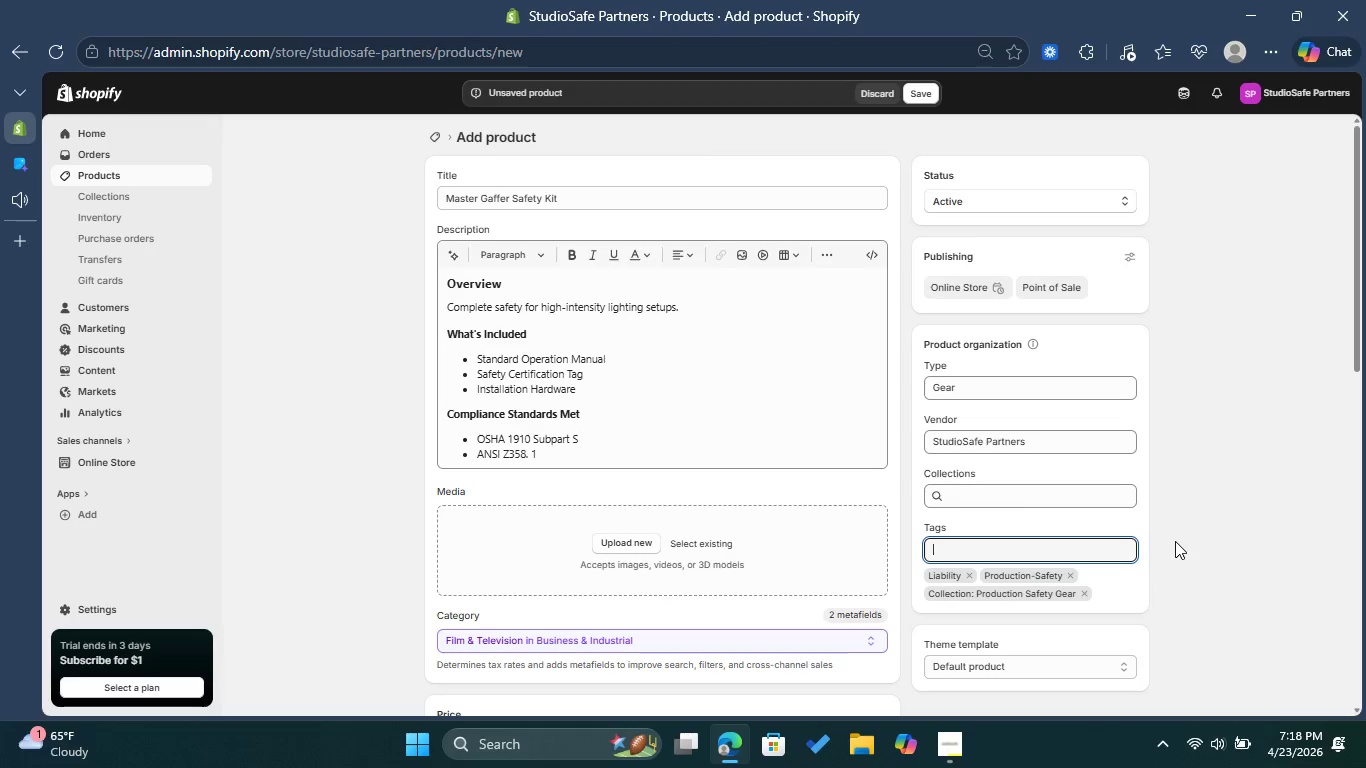 
wait(5.23)
 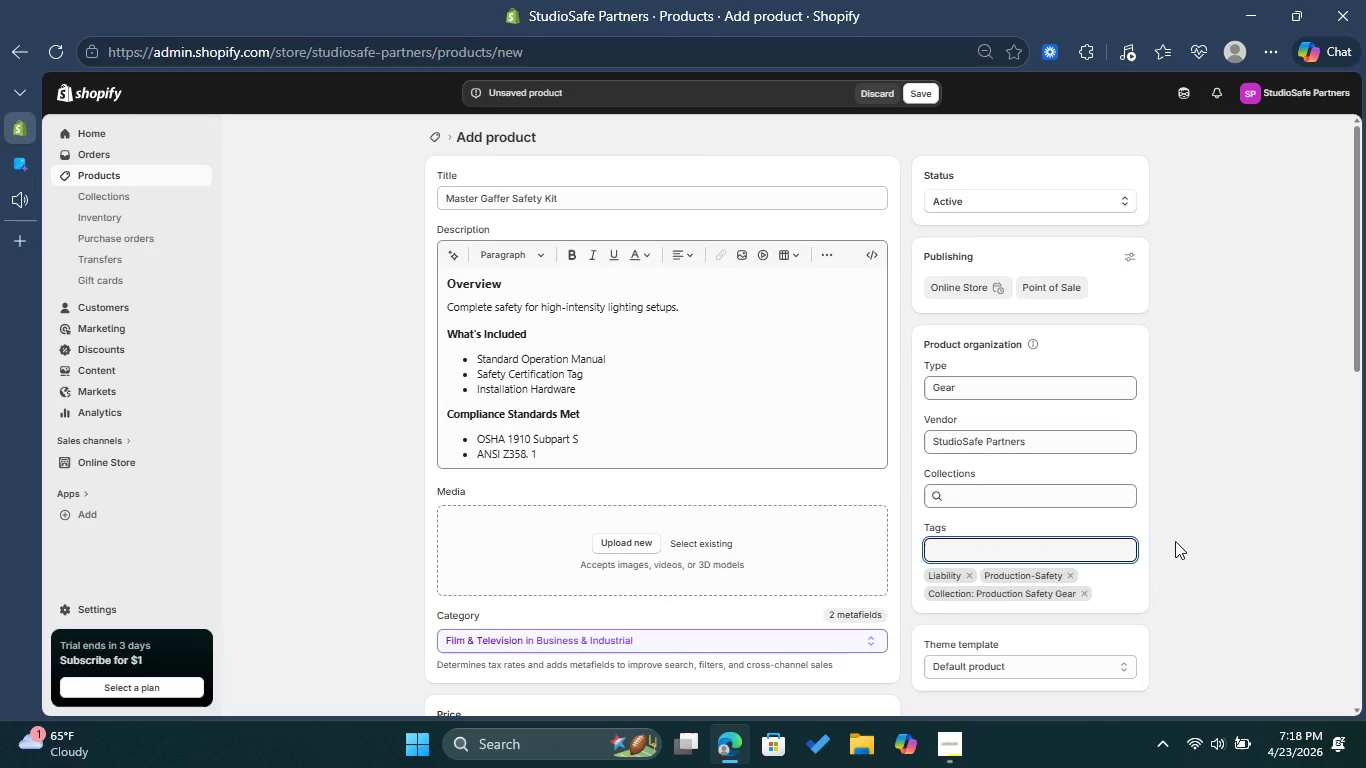 
scroll: coordinate [830, 512], scroll_direction: down, amount: 7.0
 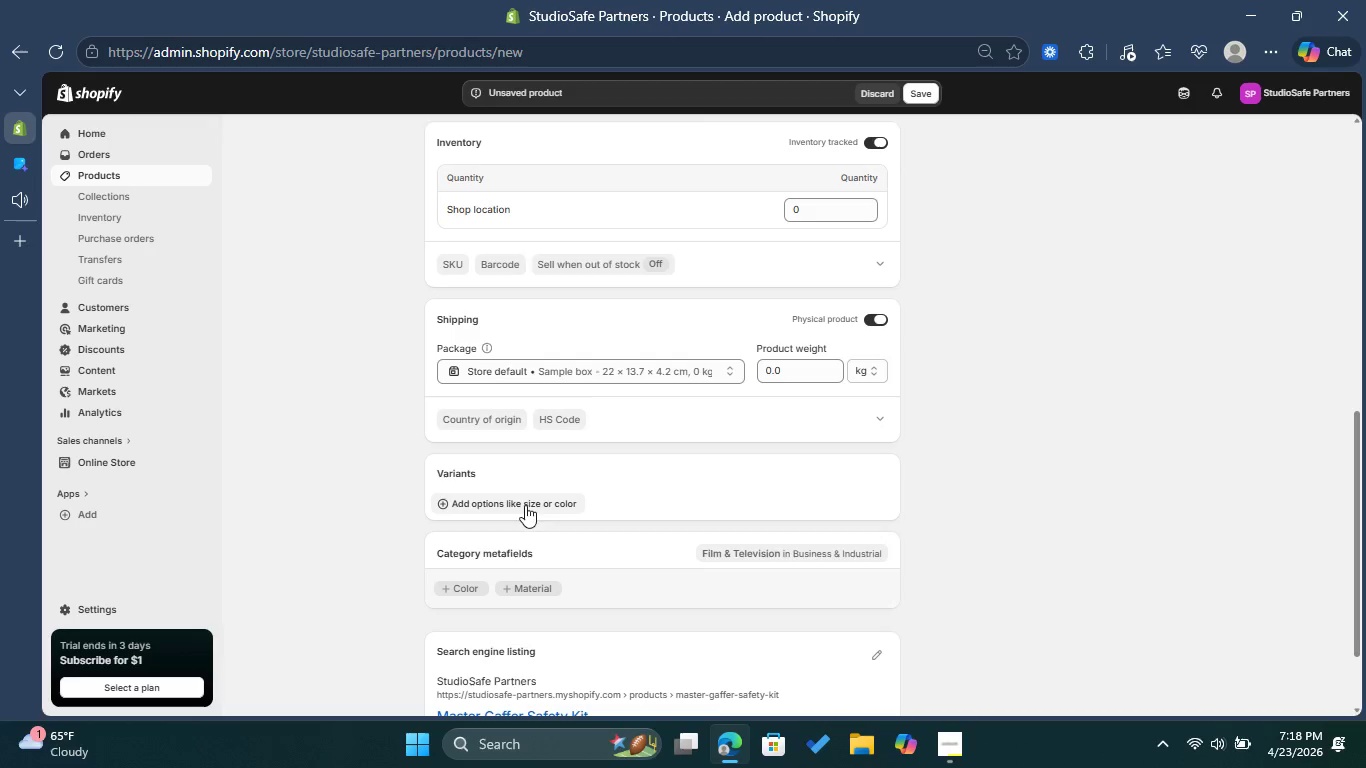 
left_click([526, 496])
 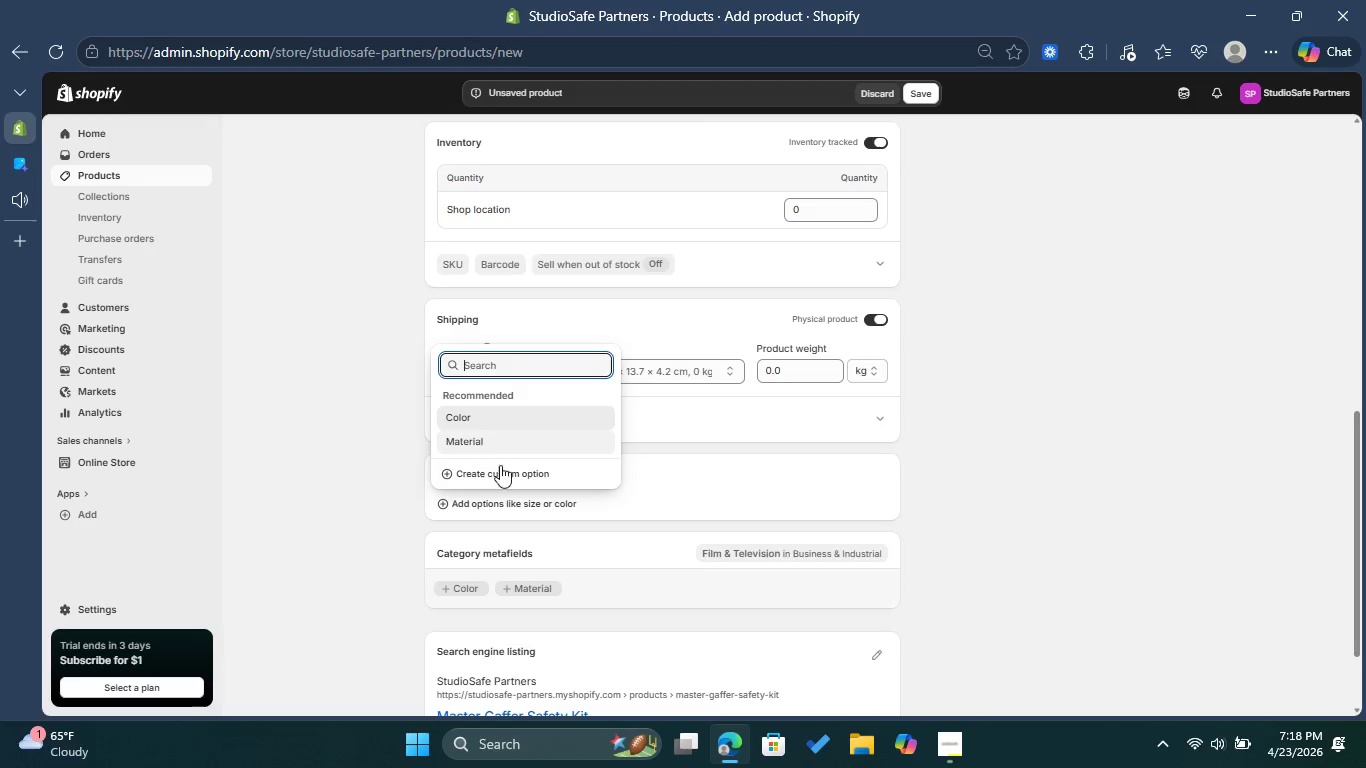 
left_click([501, 466])
 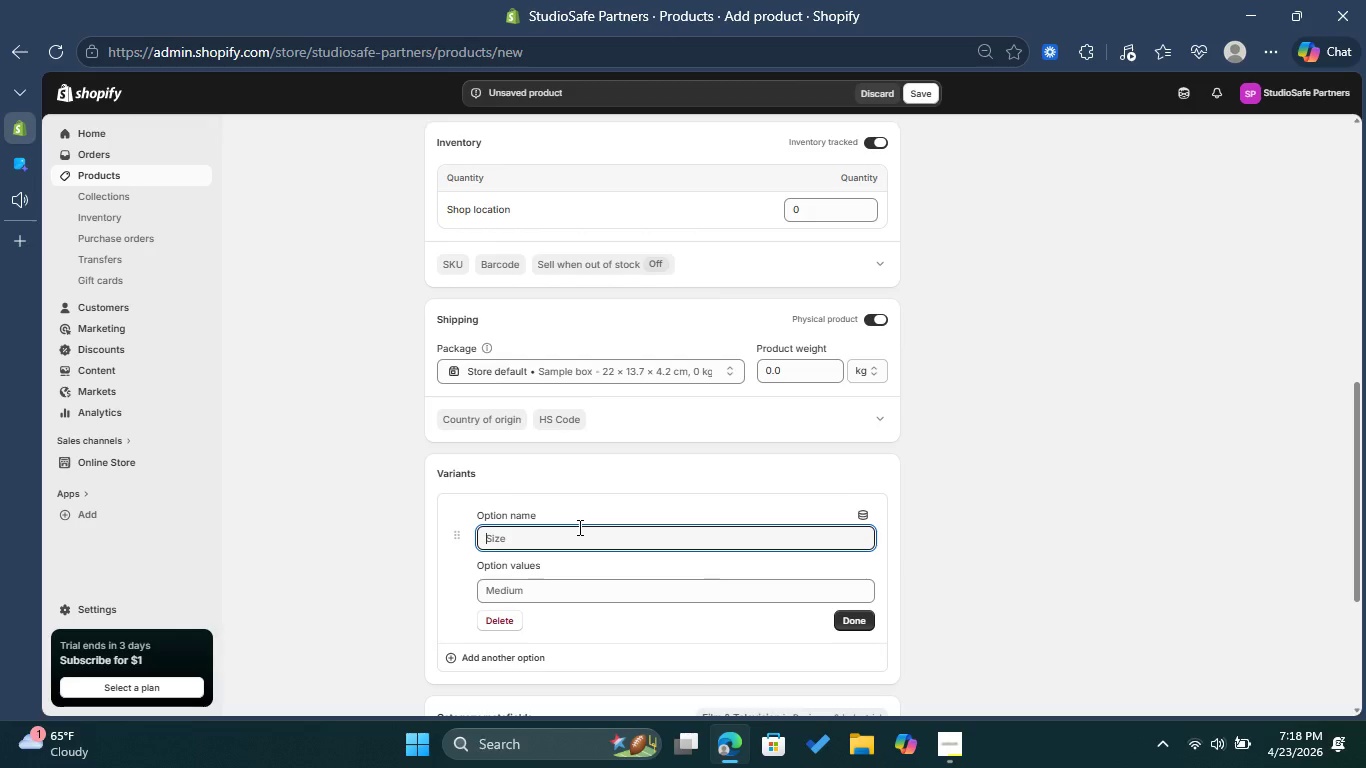 
type(Title )
 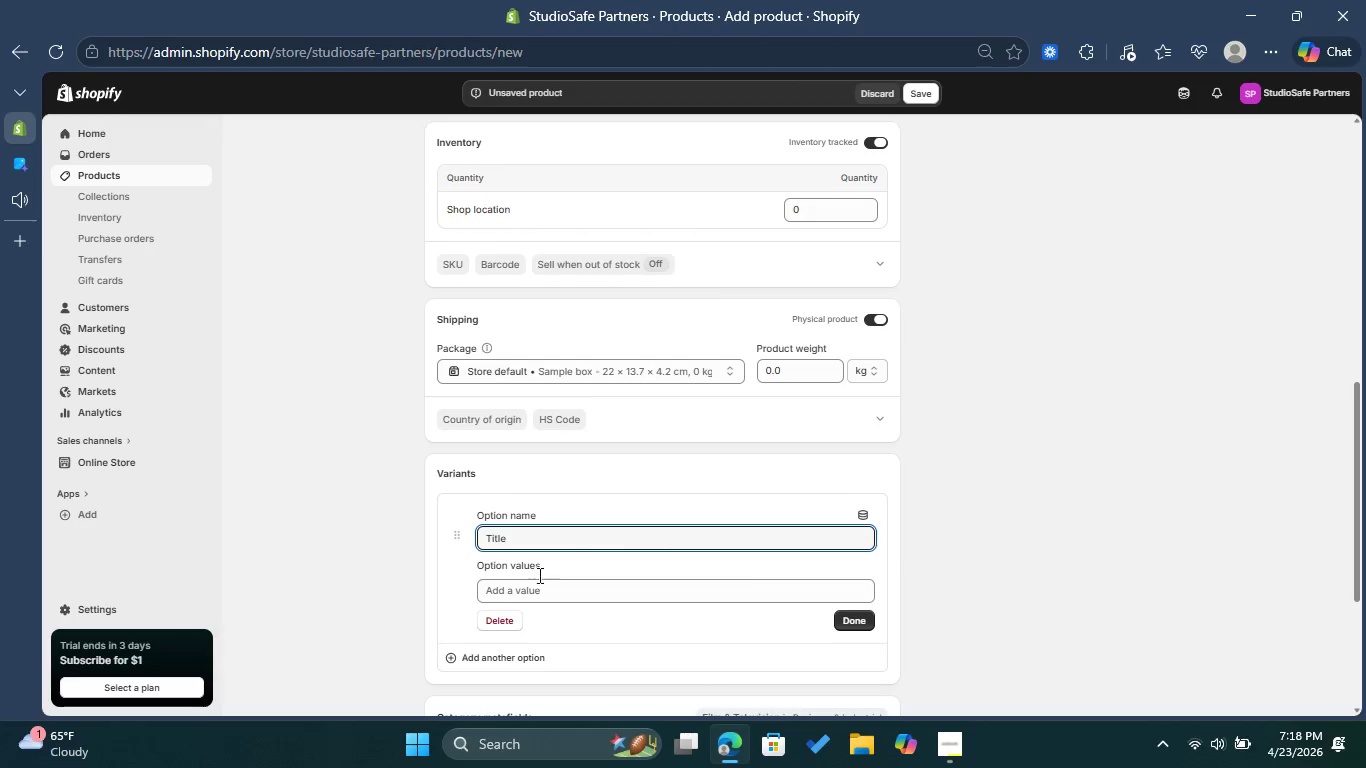 
left_click([547, 587])
 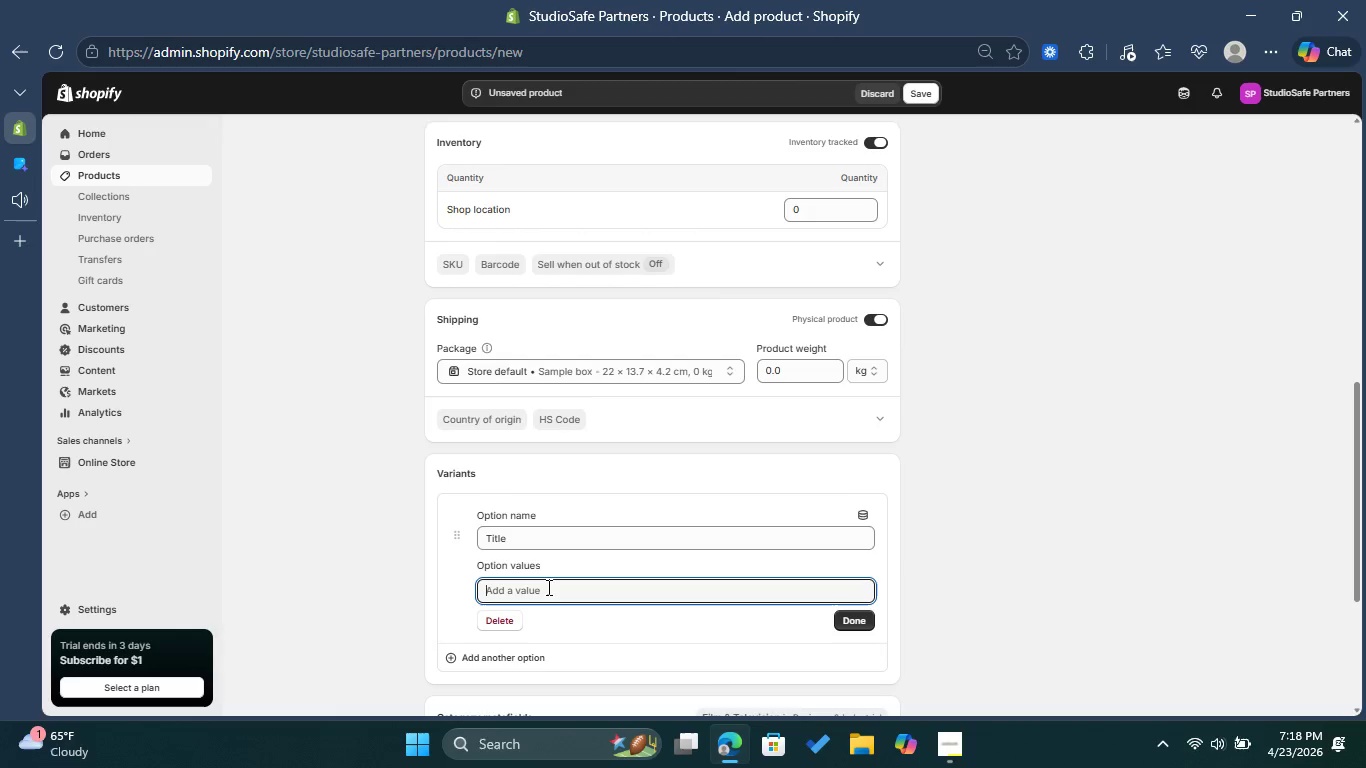 
type(Defuault Title )
 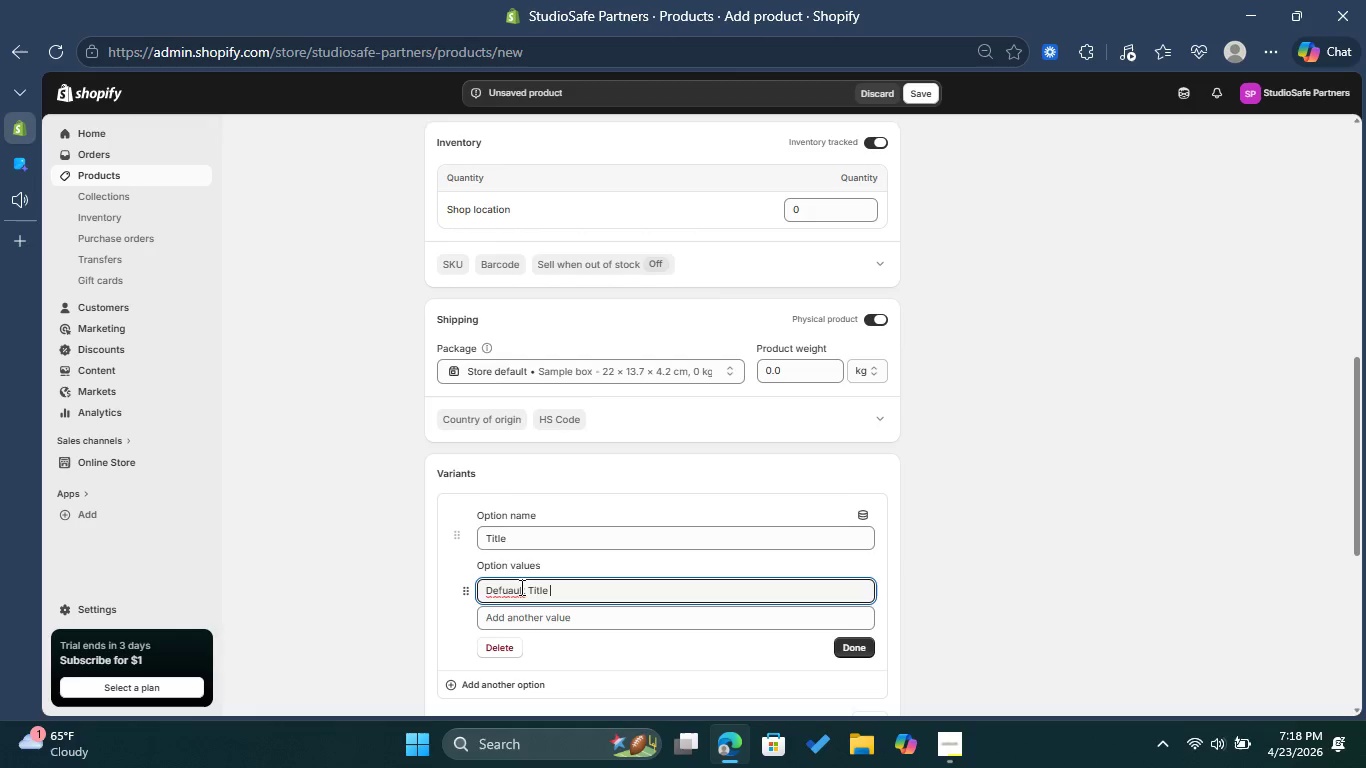 
left_click([506, 586])
 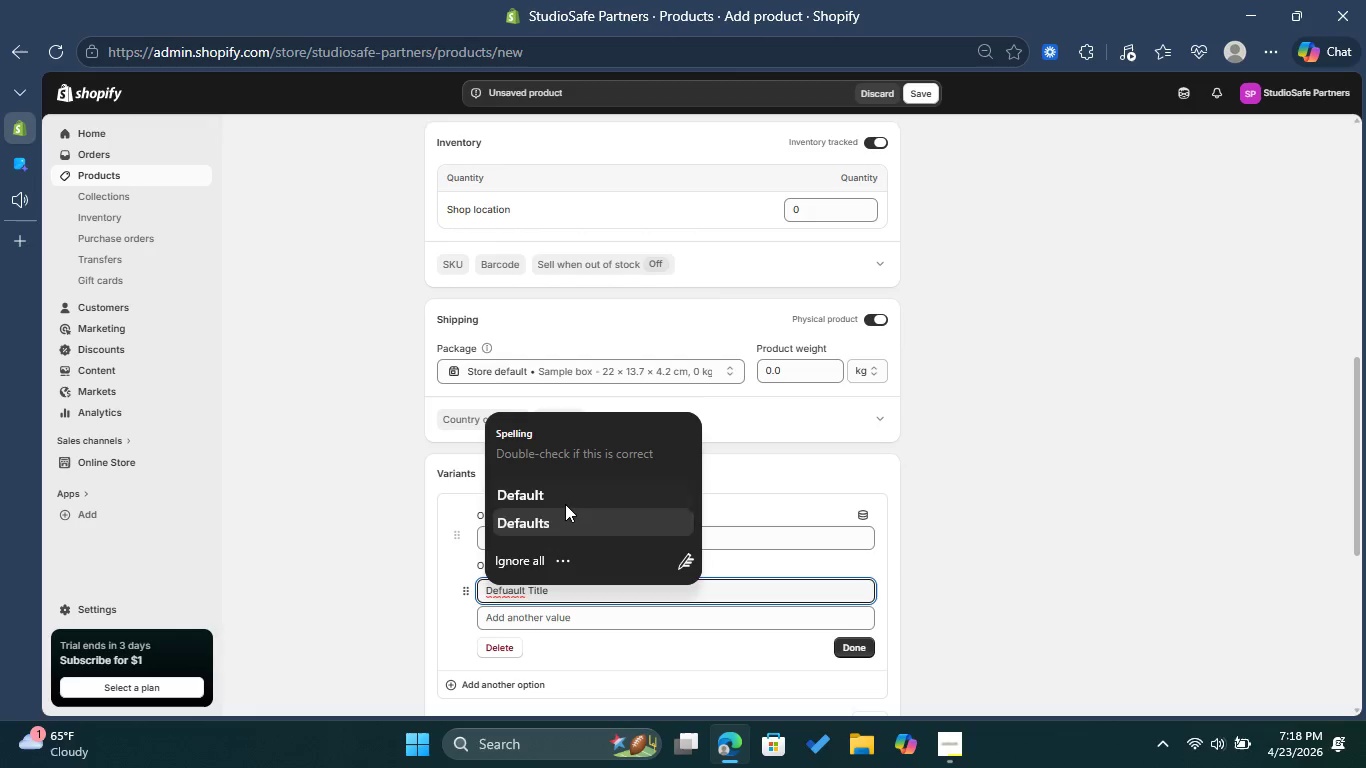 
left_click([565, 503])
 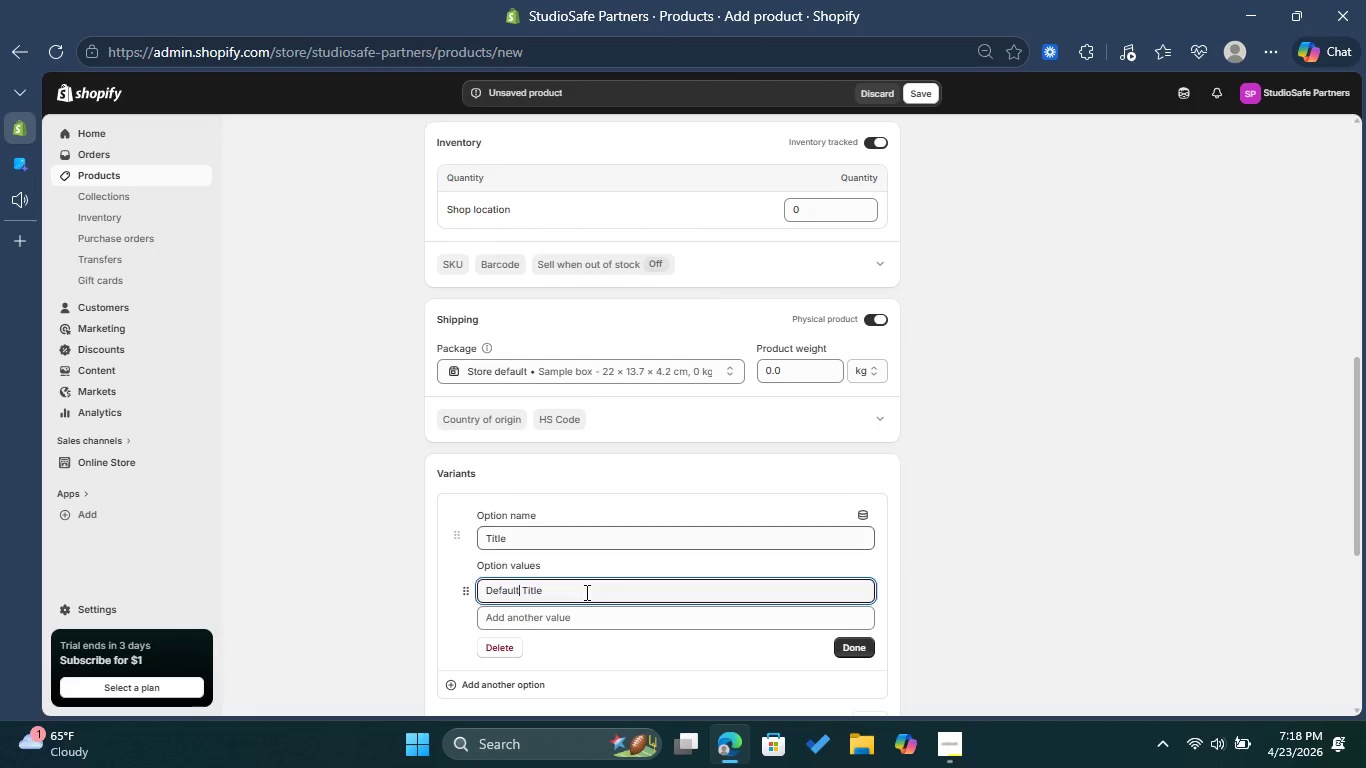 
left_click([585, 592])
 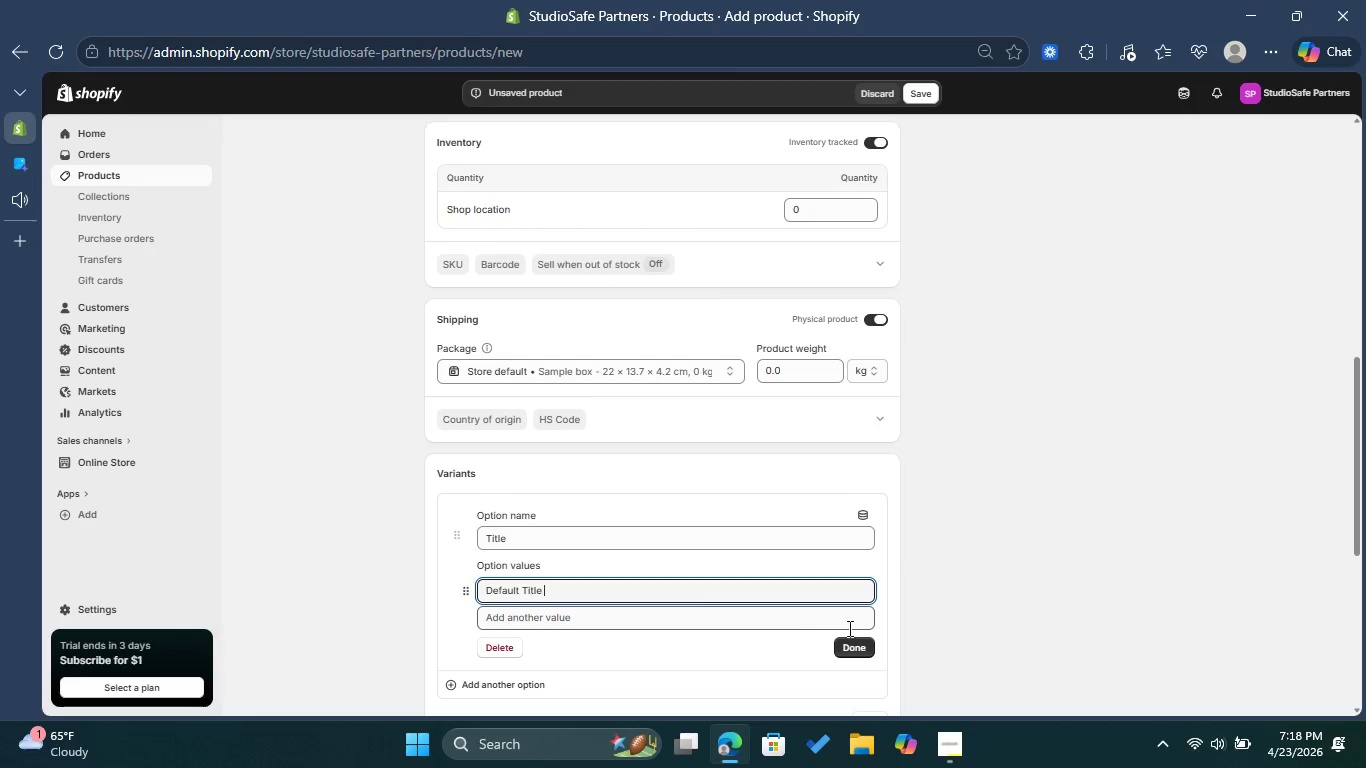 
left_click([860, 653])
 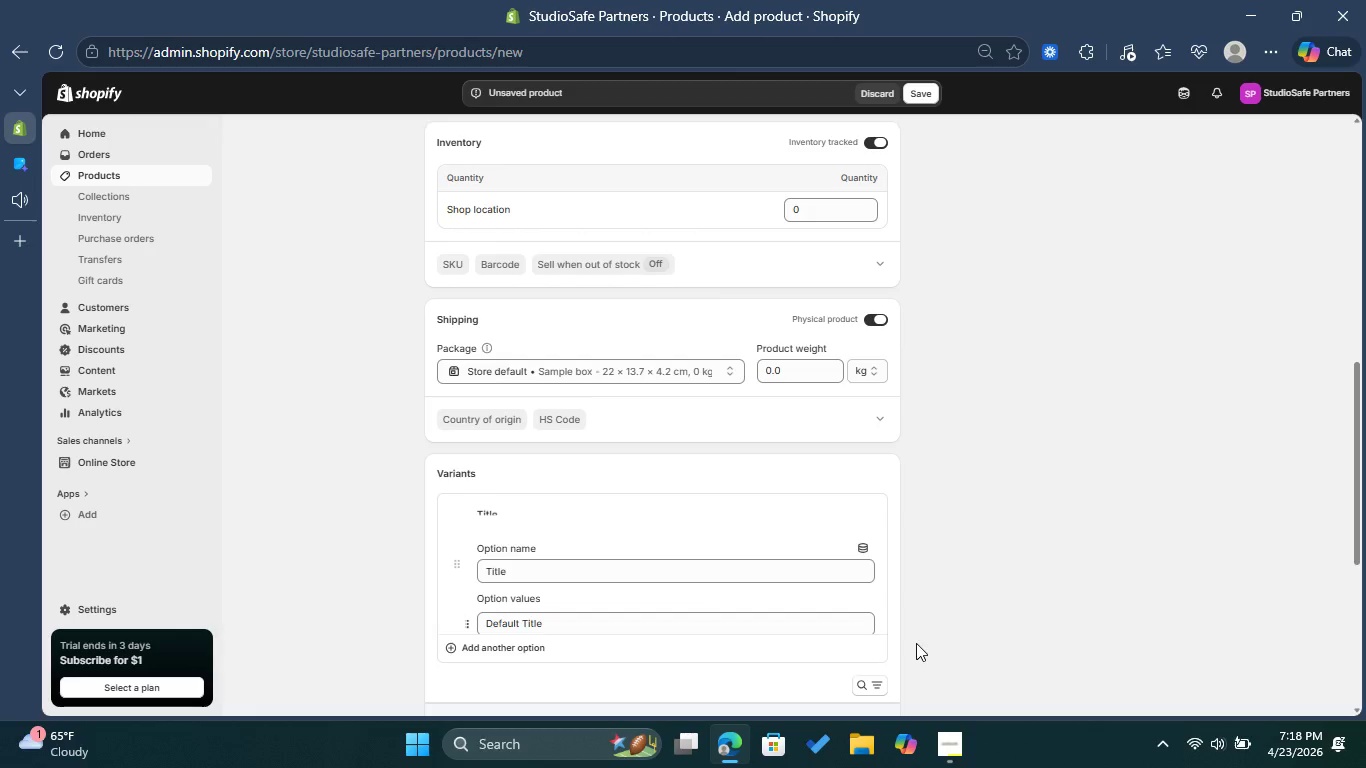 
mouse_move([894, 636])
 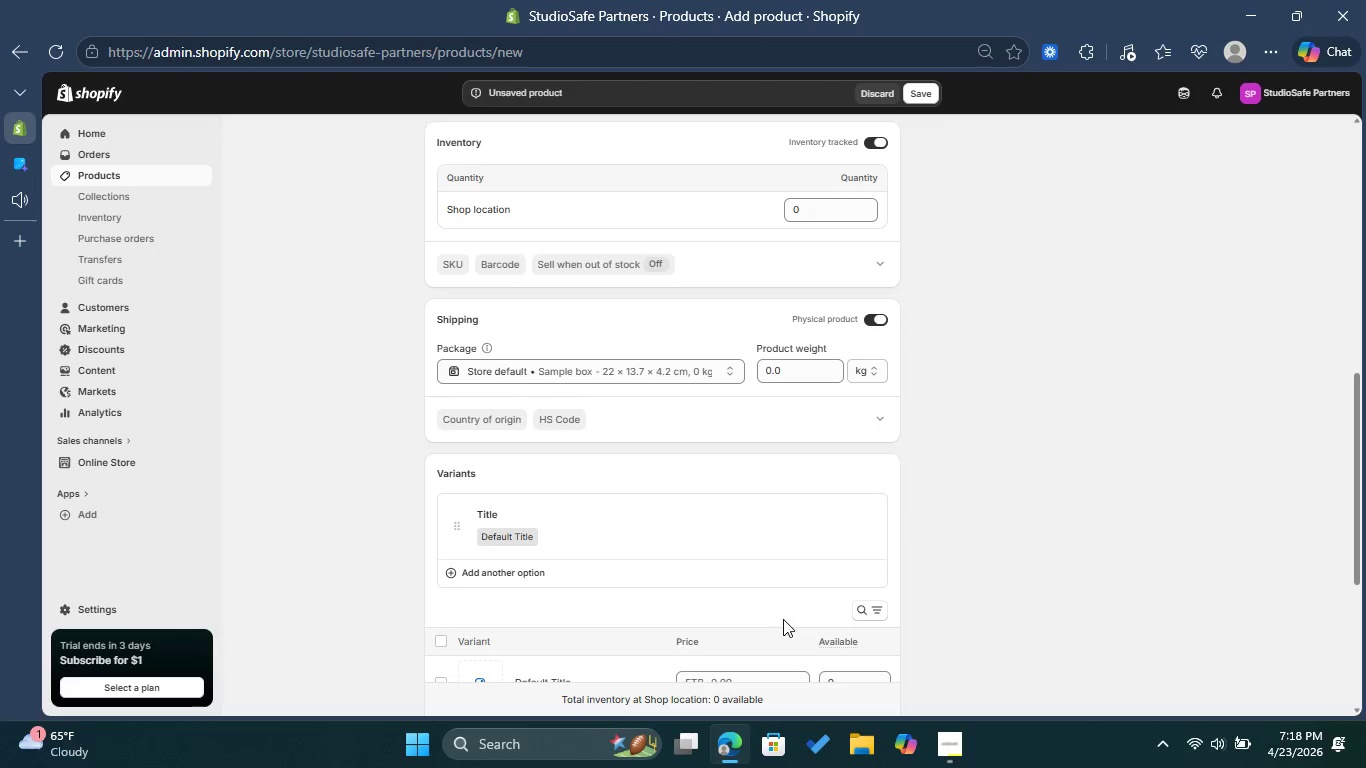 
scroll: coordinate [783, 619], scroll_direction: down, amount: 1.0
 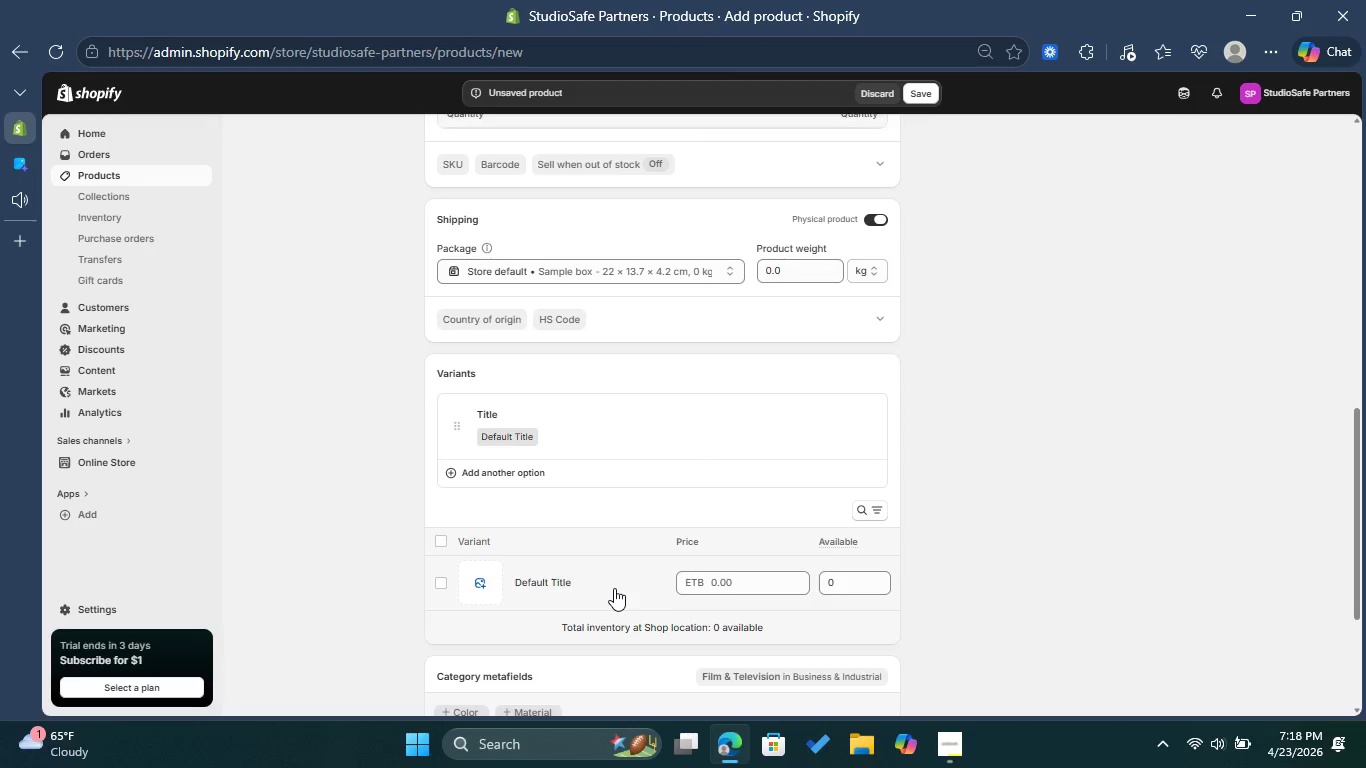 
left_click([614, 588])
 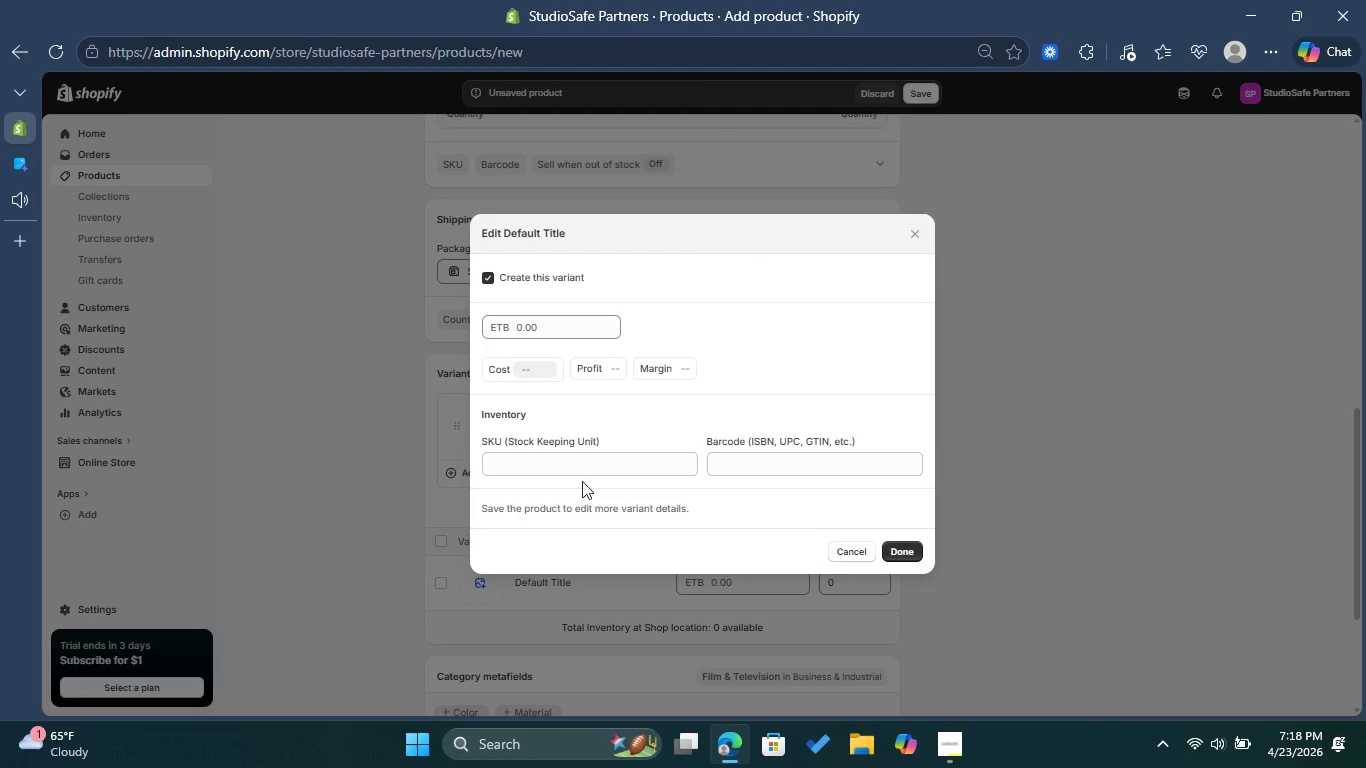 
left_click([576, 456])
 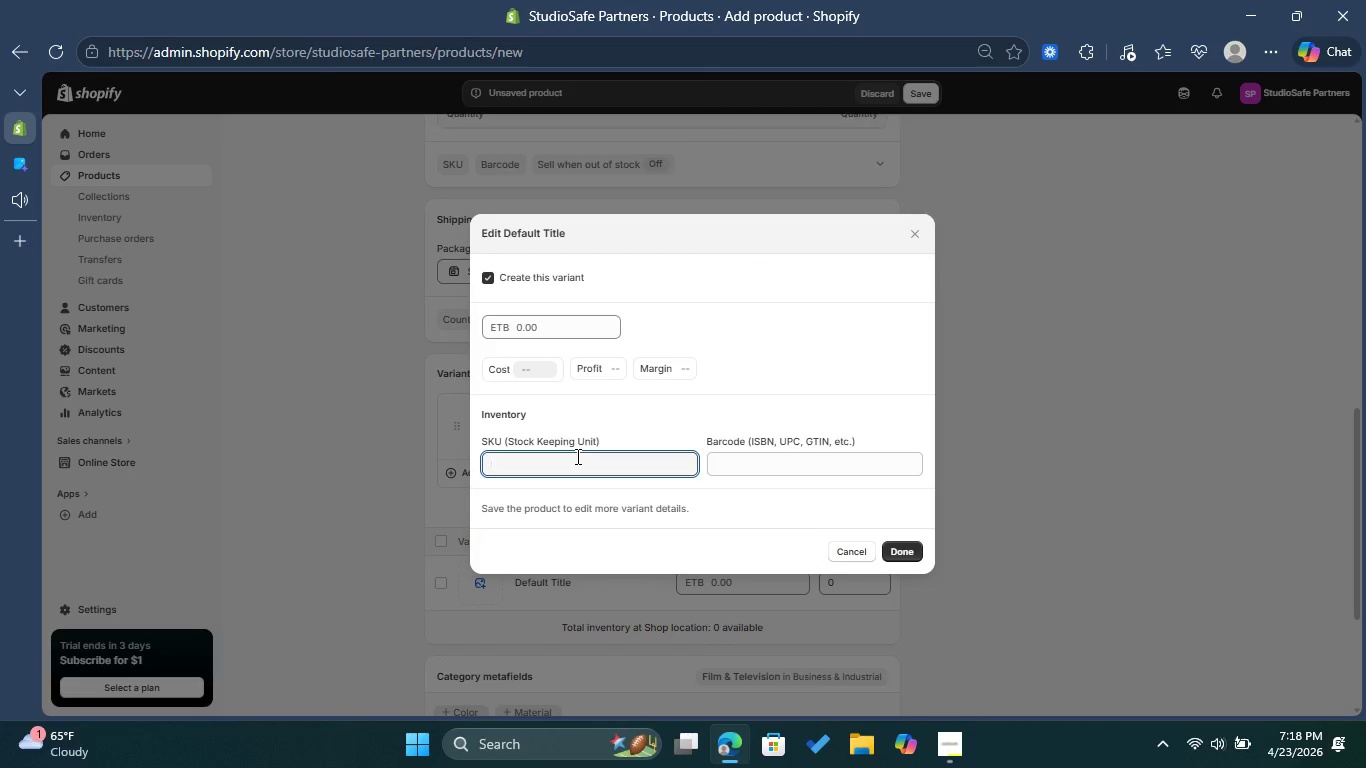 
type(SS-GEAR_001)
 